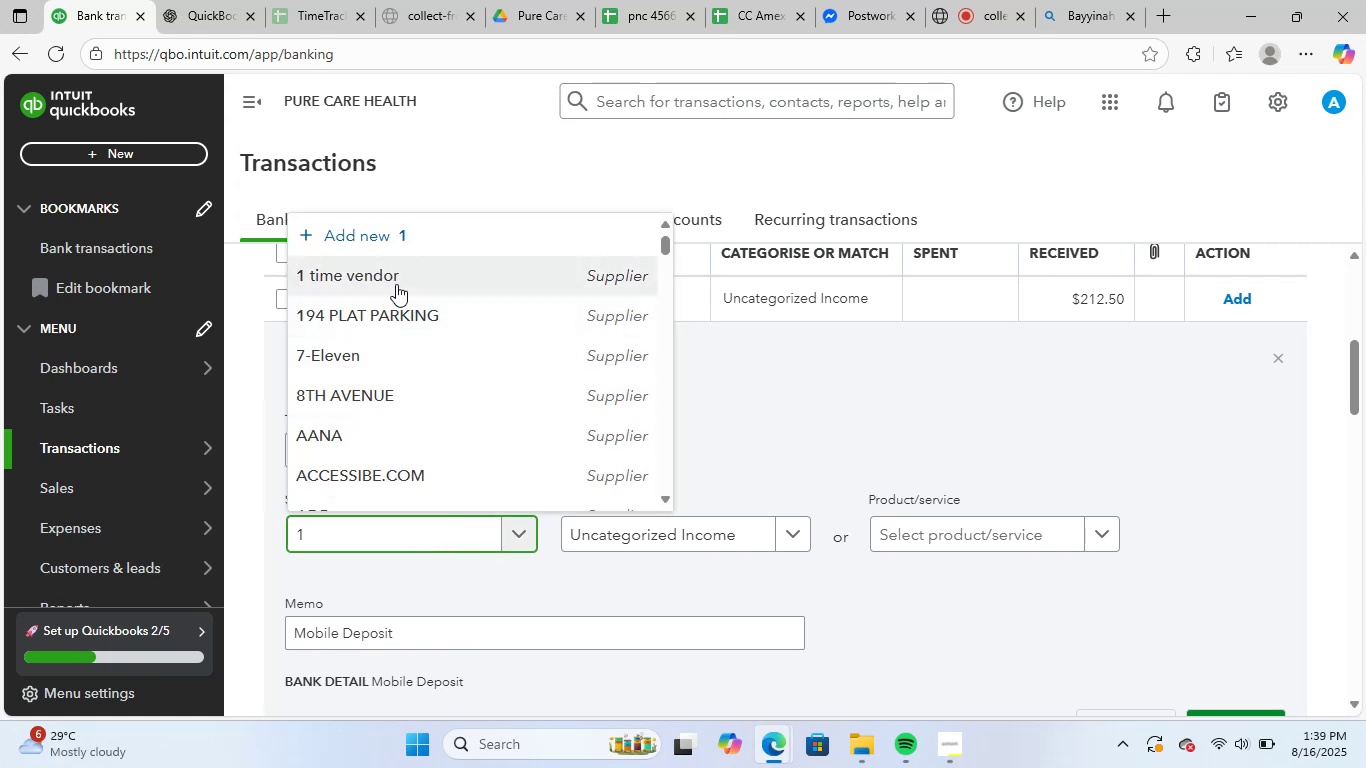 
left_click([396, 284])
 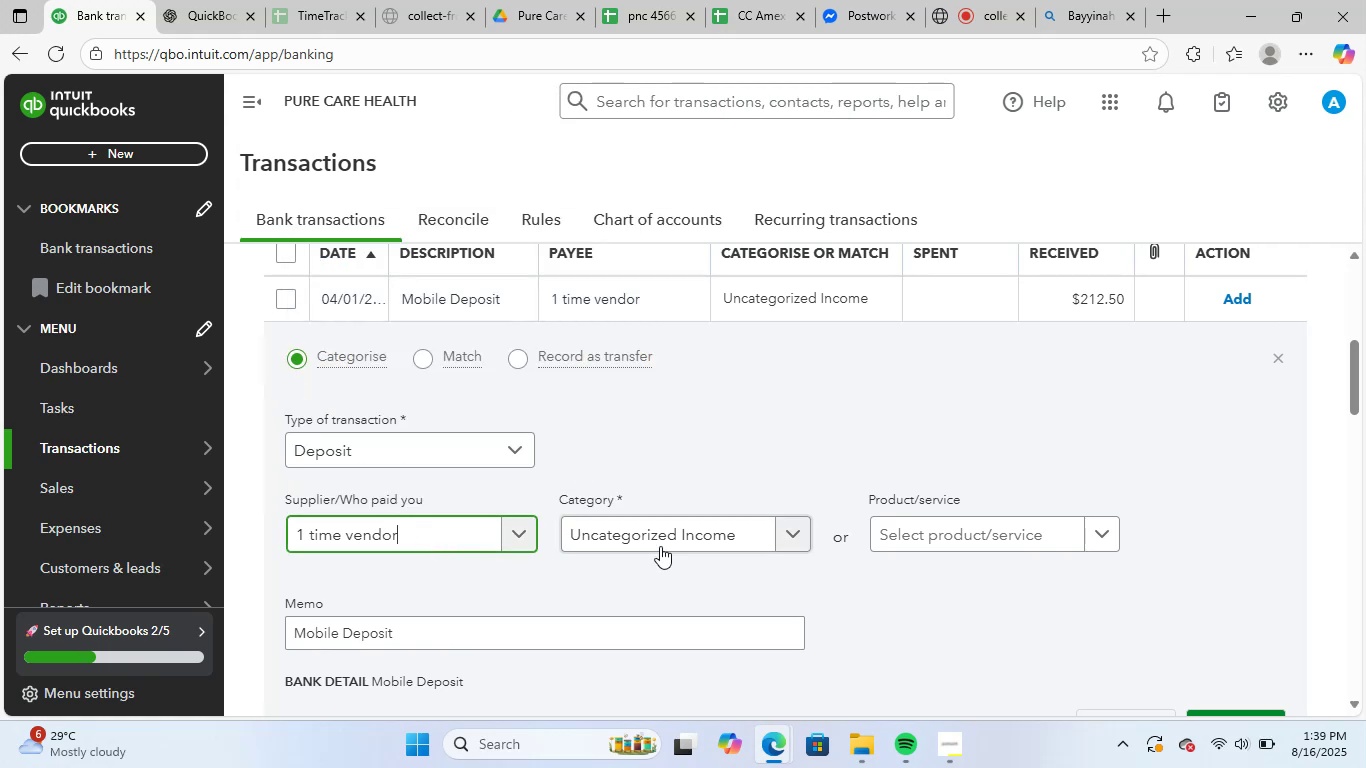 
left_click([661, 545])
 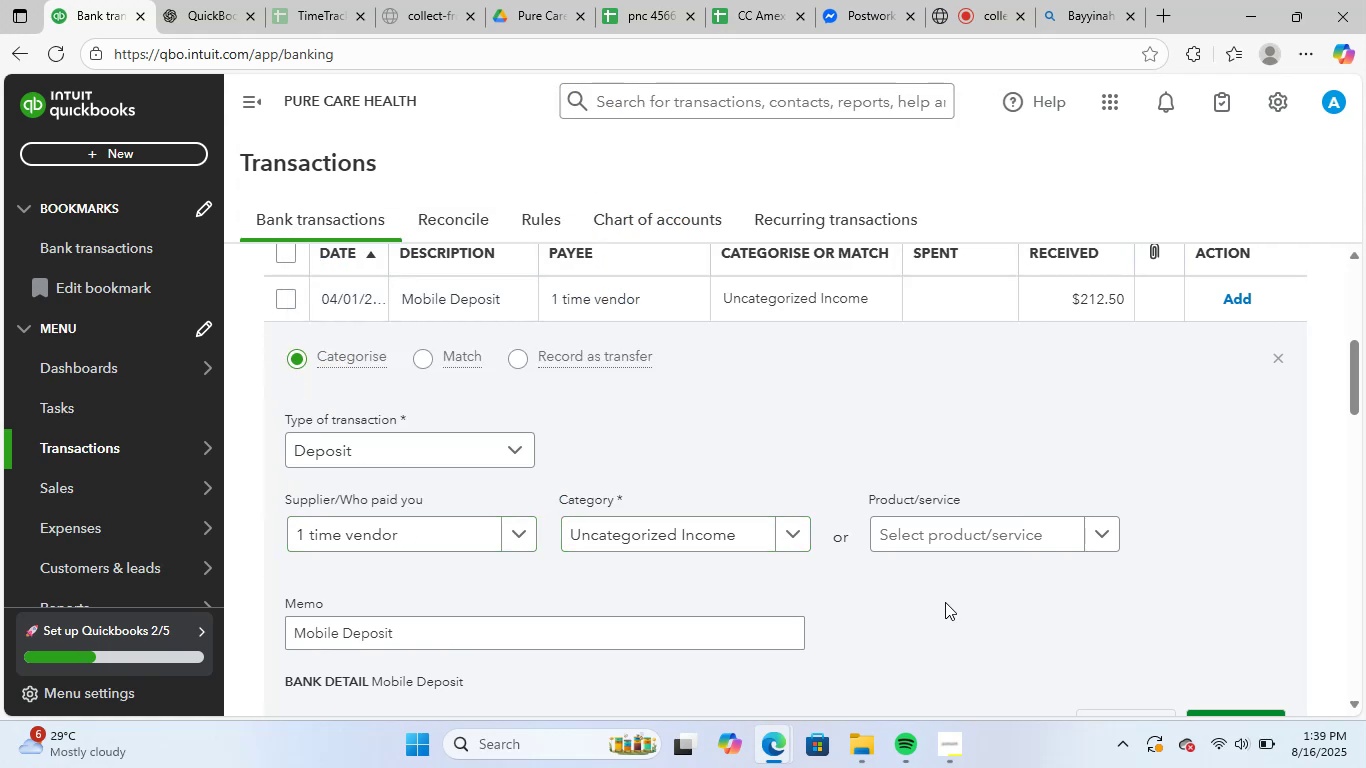 
scroll: coordinate [1365, 592], scroll_direction: down, amount: 1.0
 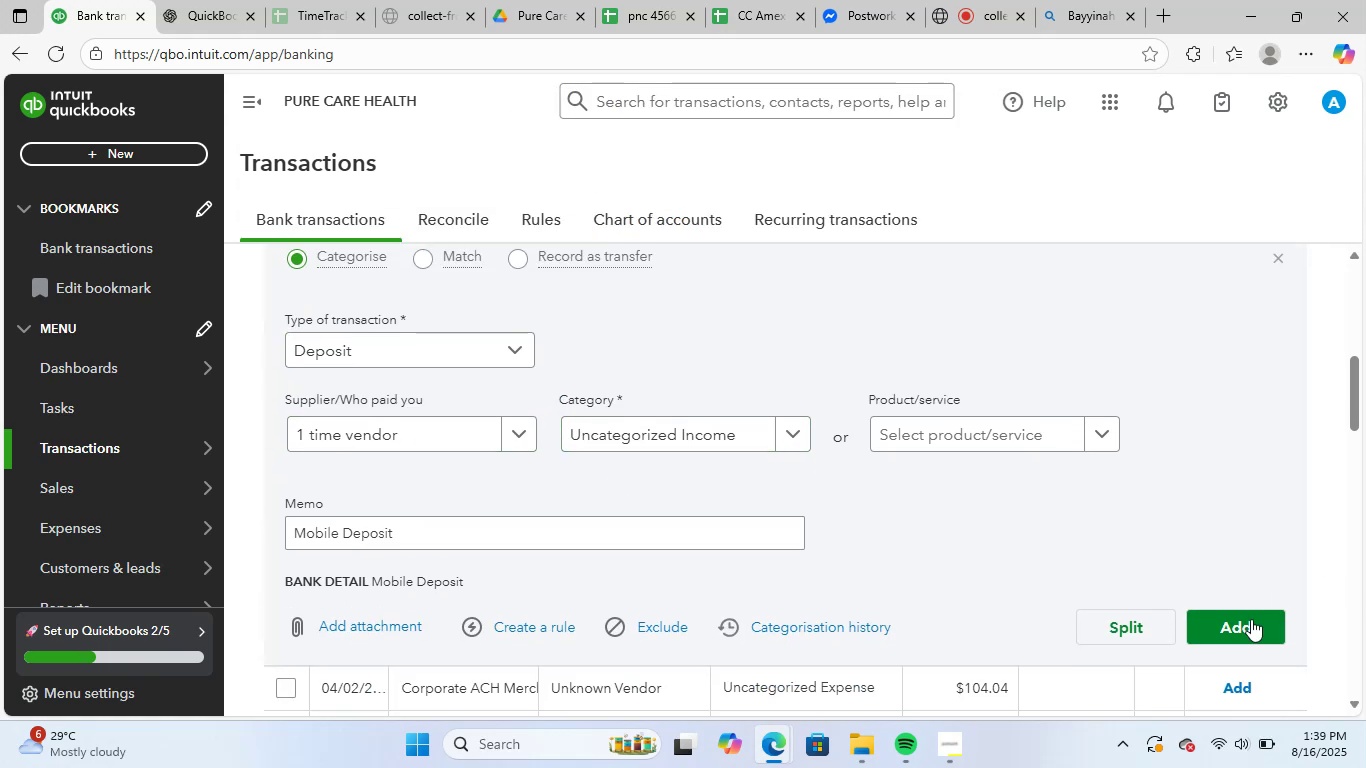 
left_click([1250, 619])
 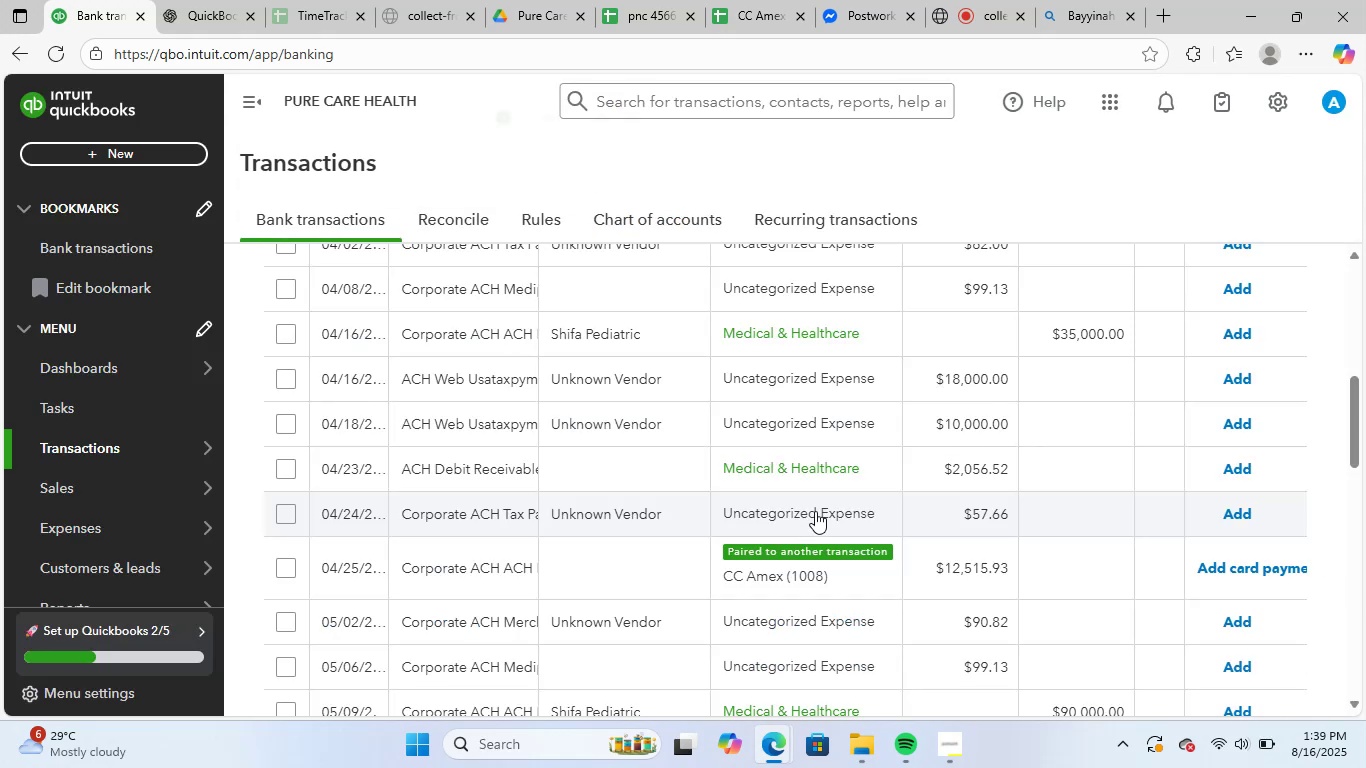 
scroll: coordinate [815, 511], scroll_direction: up, amount: 2.0
 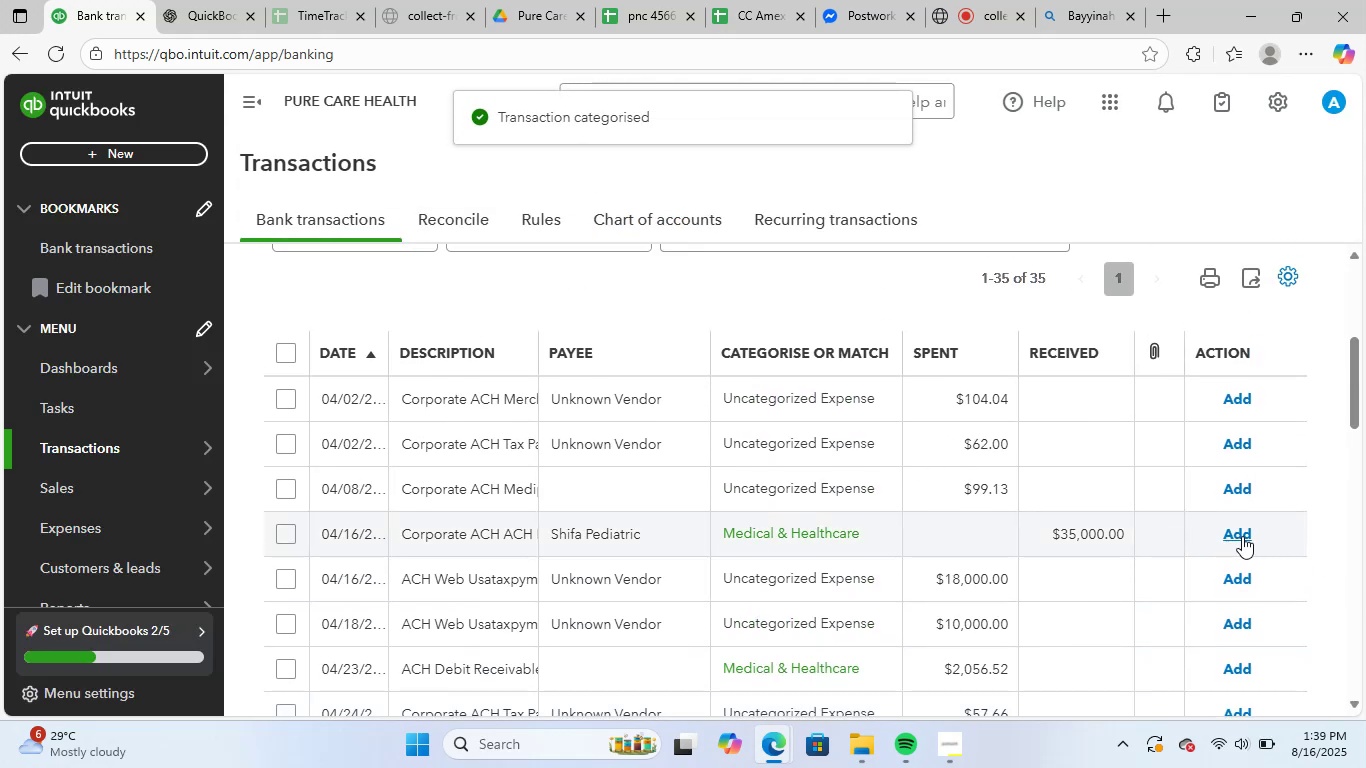 
left_click([1243, 535])
 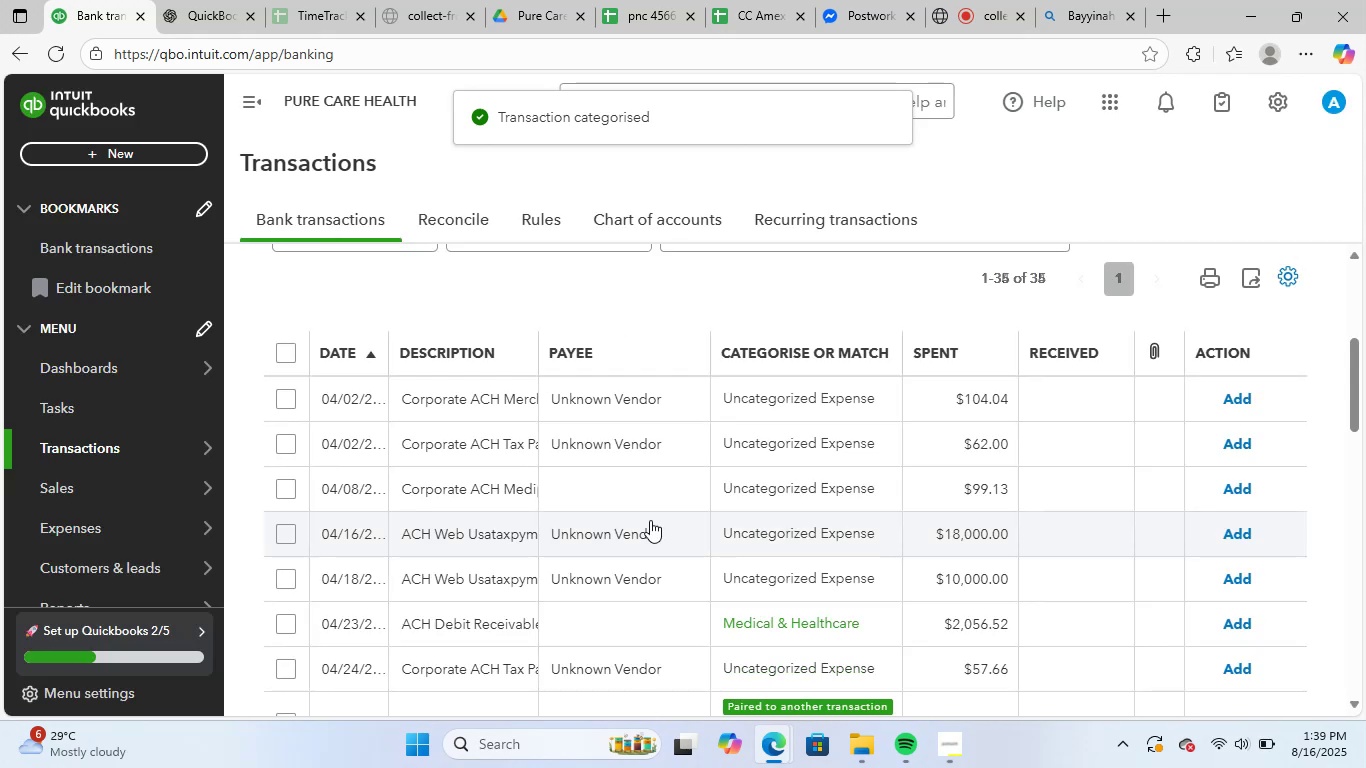 
scroll: coordinate [661, 503], scroll_direction: up, amount: 1.0
 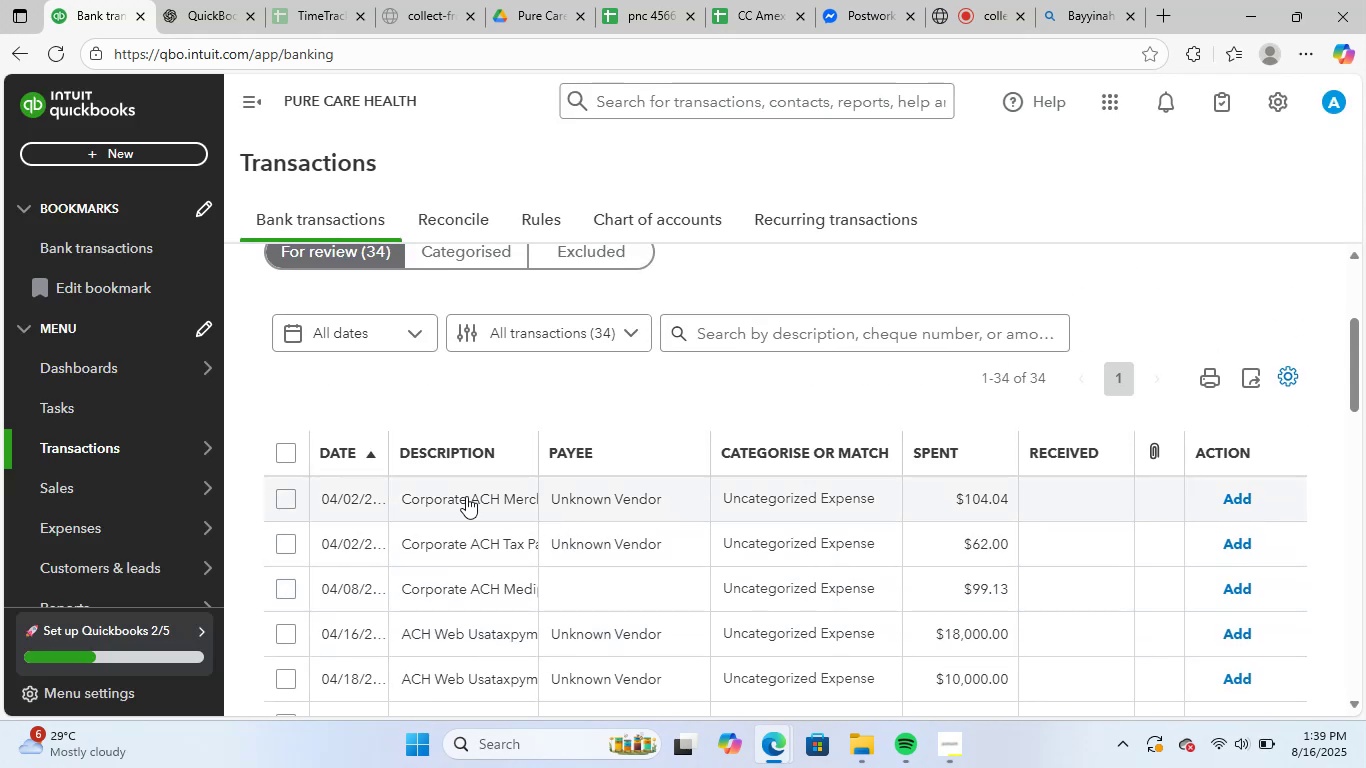 
left_click([437, 488])
 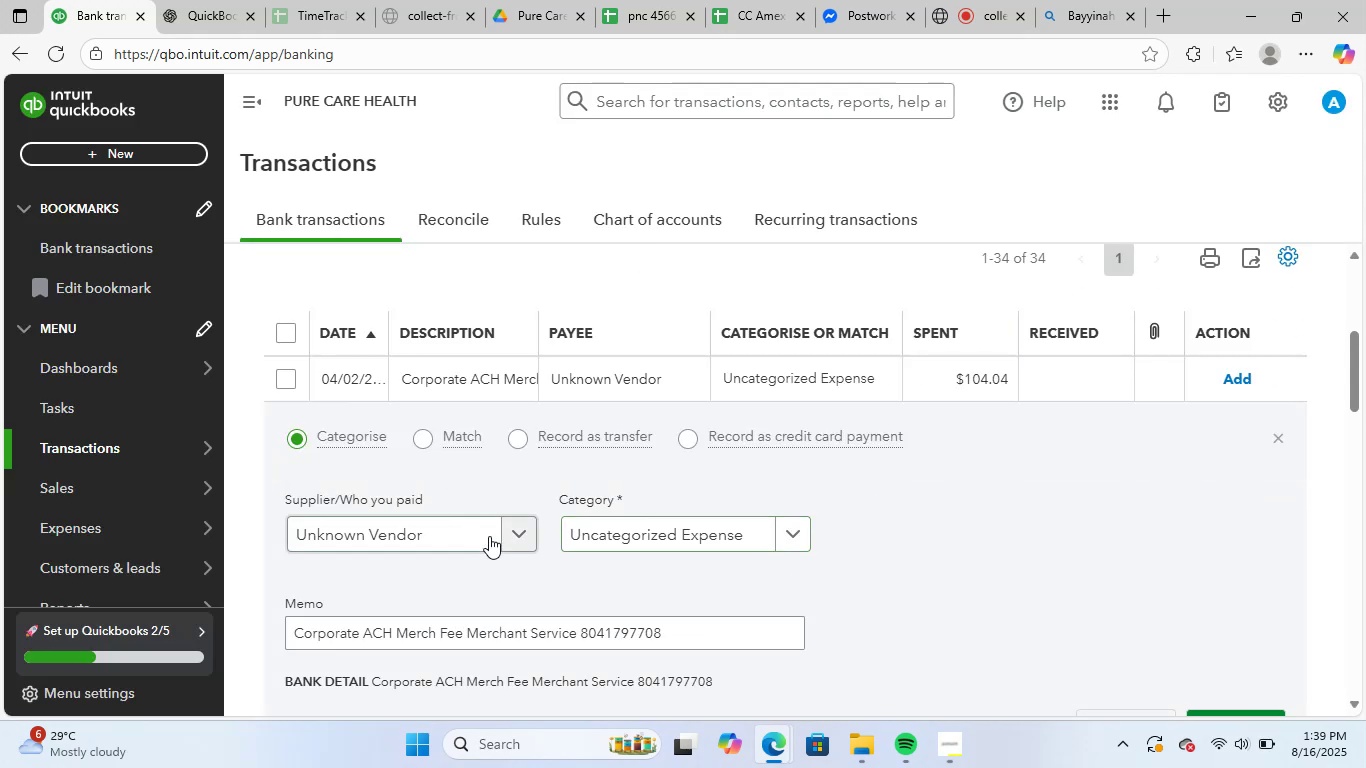 
left_click([450, 525])
 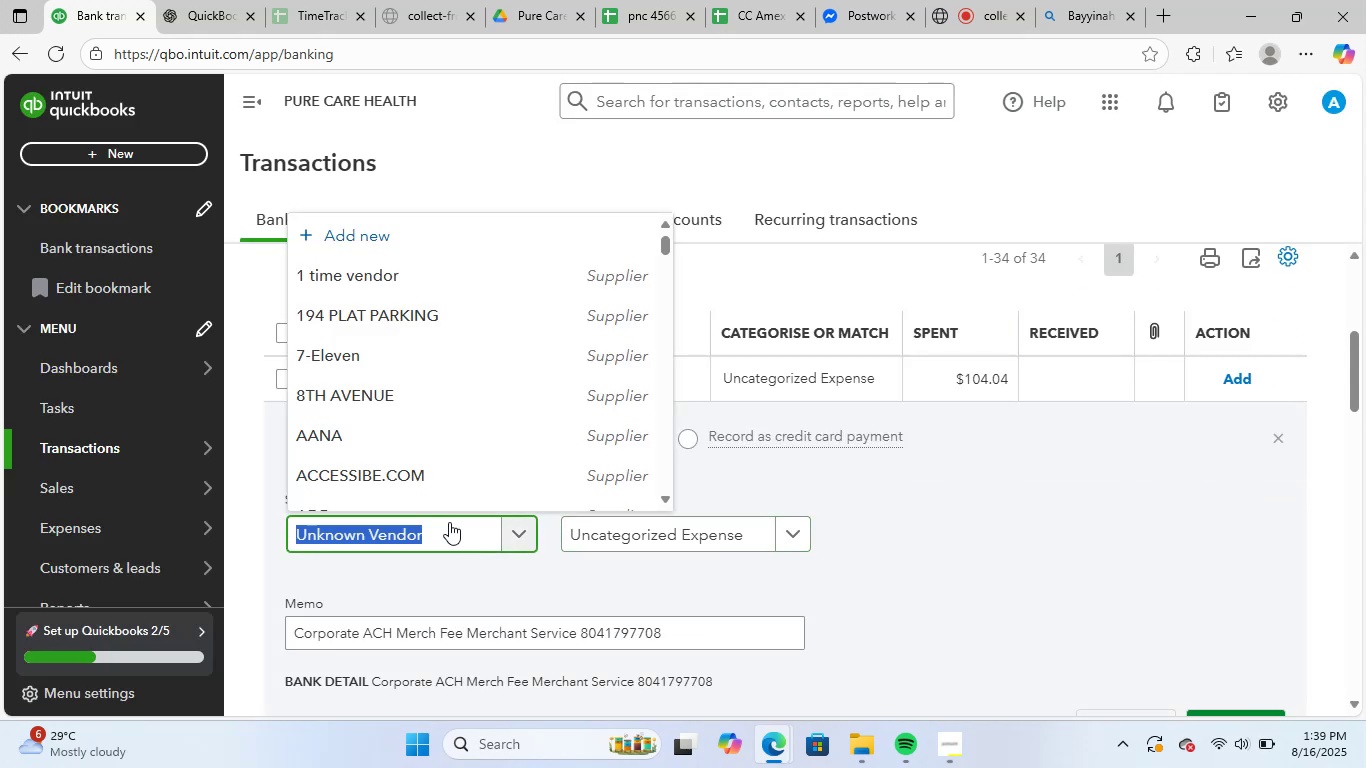 
type(merc)
 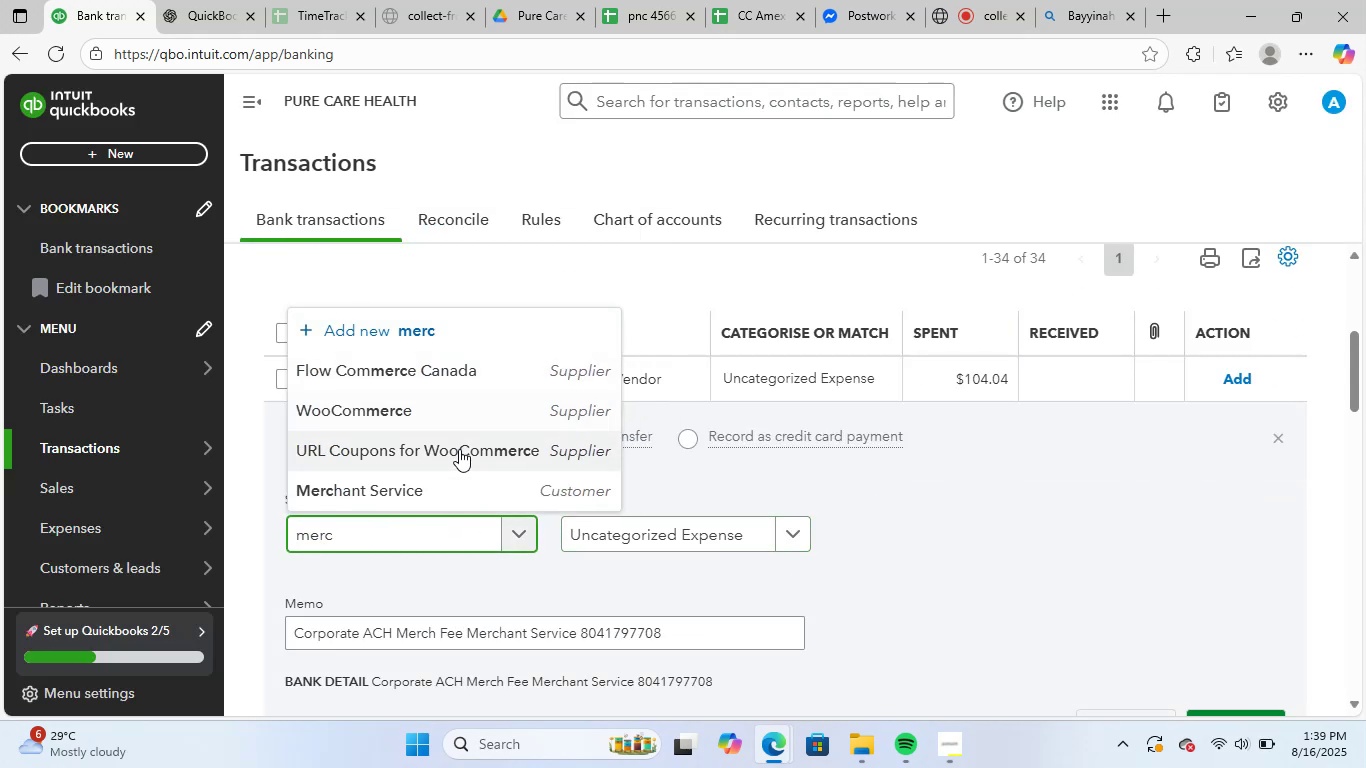 
left_click([464, 491])
 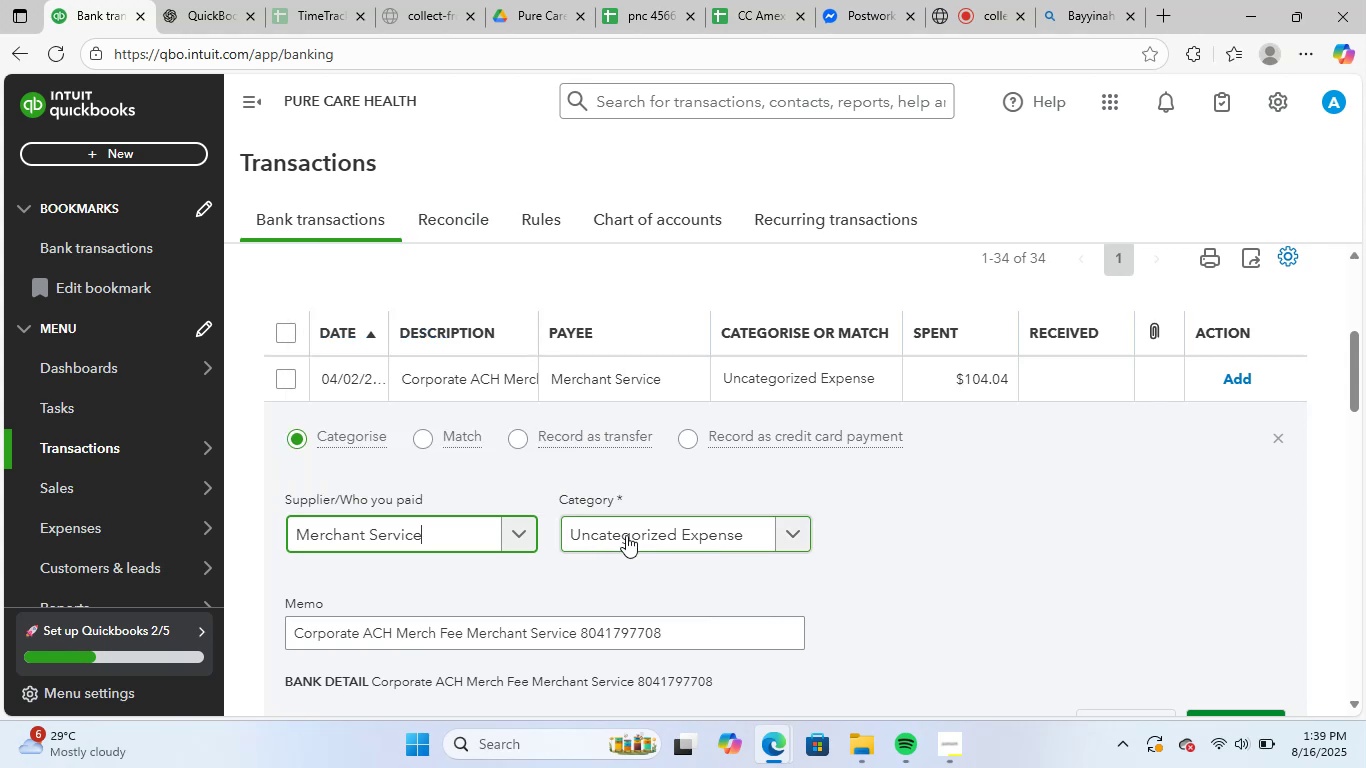 
left_click([626, 535])
 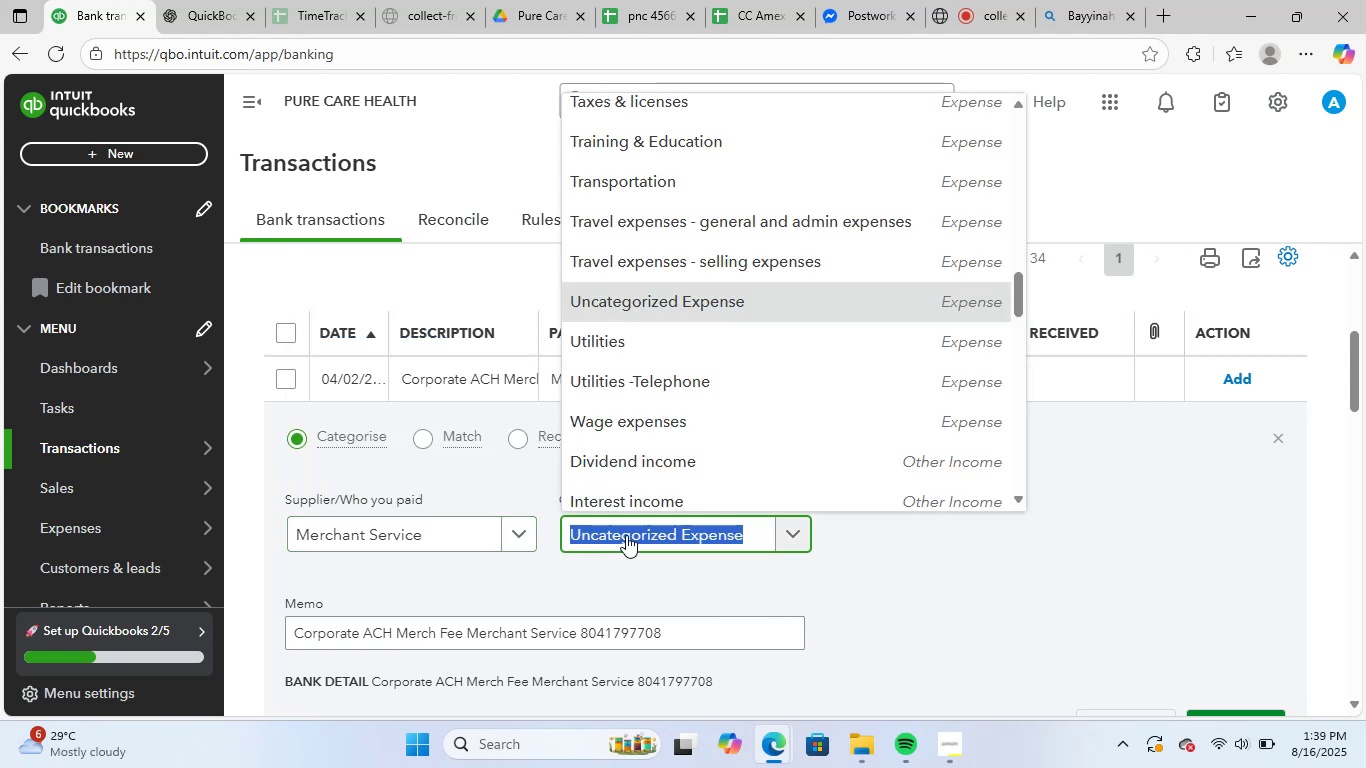 
type(gene)
 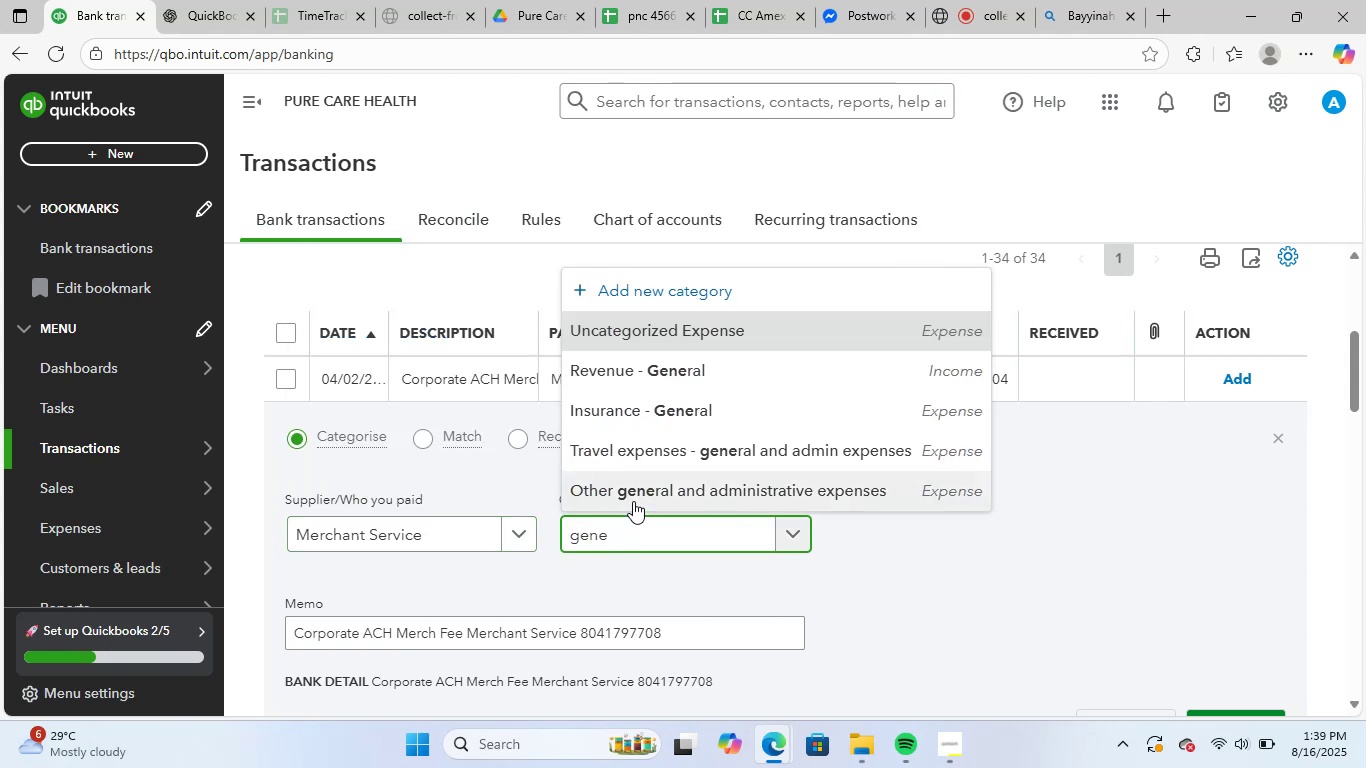 
left_click([635, 496])
 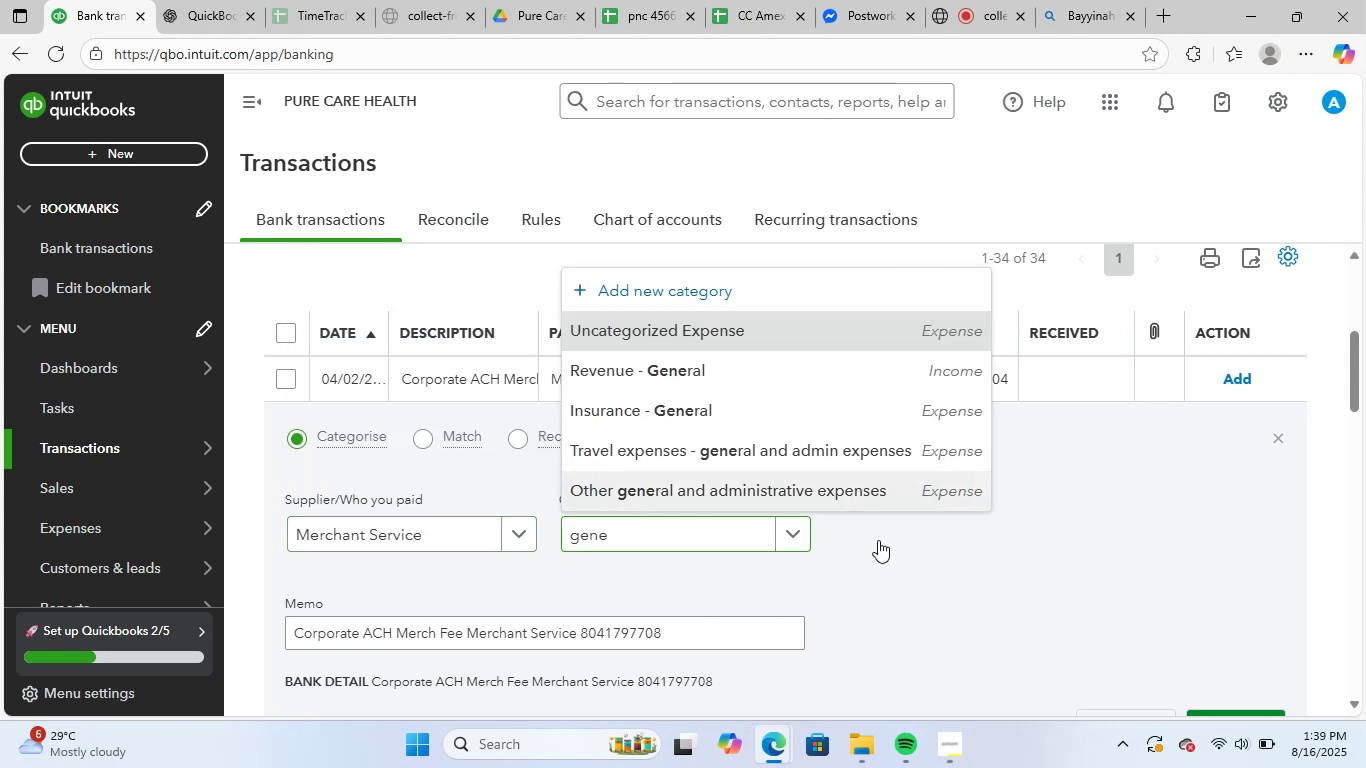 
scroll: coordinate [878, 540], scroll_direction: down, amount: 1.0
 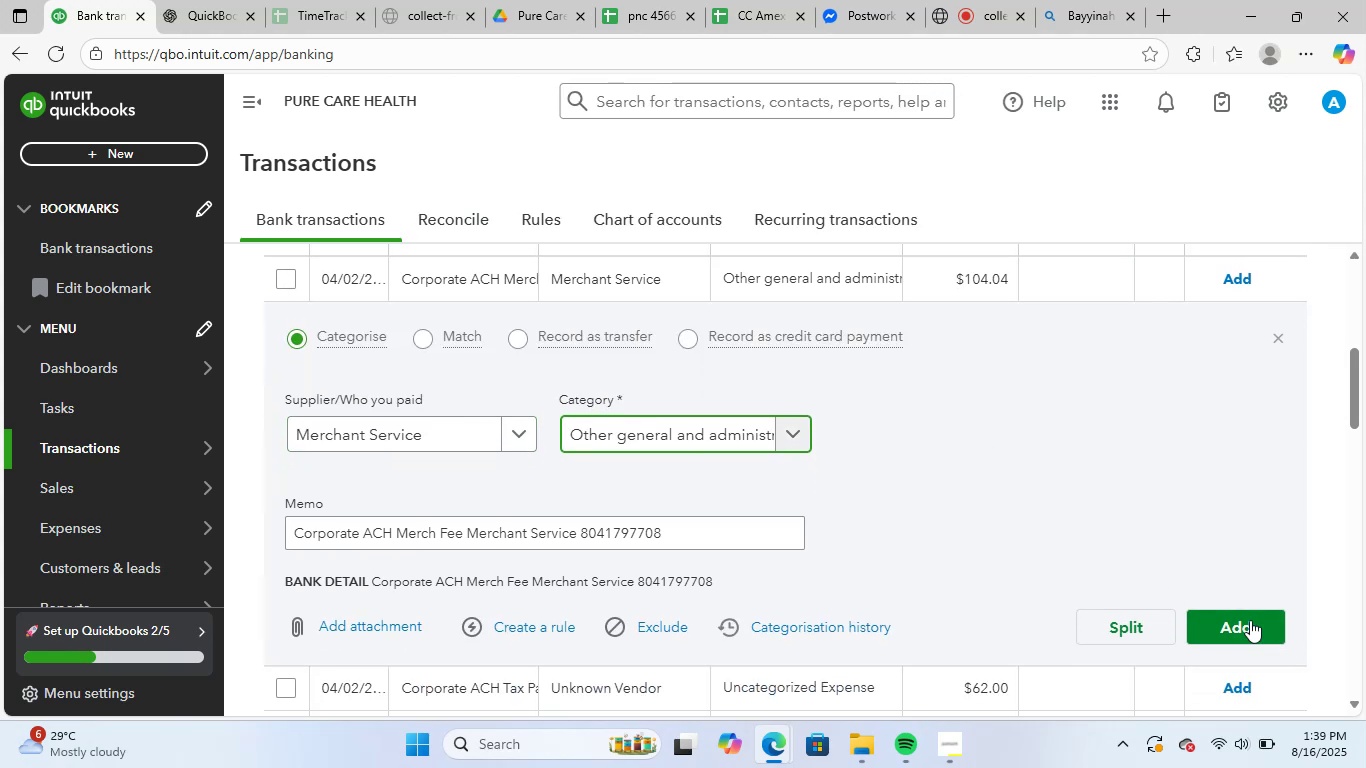 
left_click([1250, 620])
 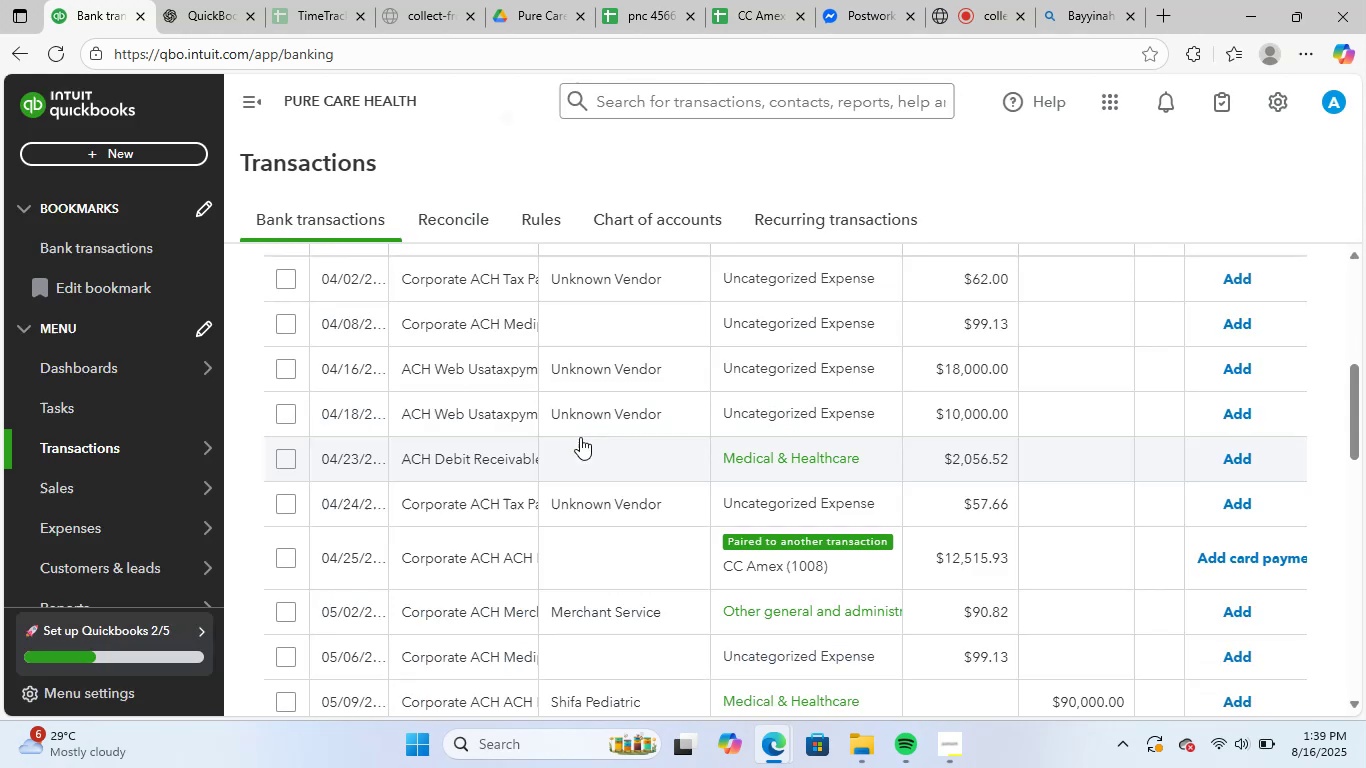 
scroll: coordinate [580, 437], scroll_direction: up, amount: 2.0
 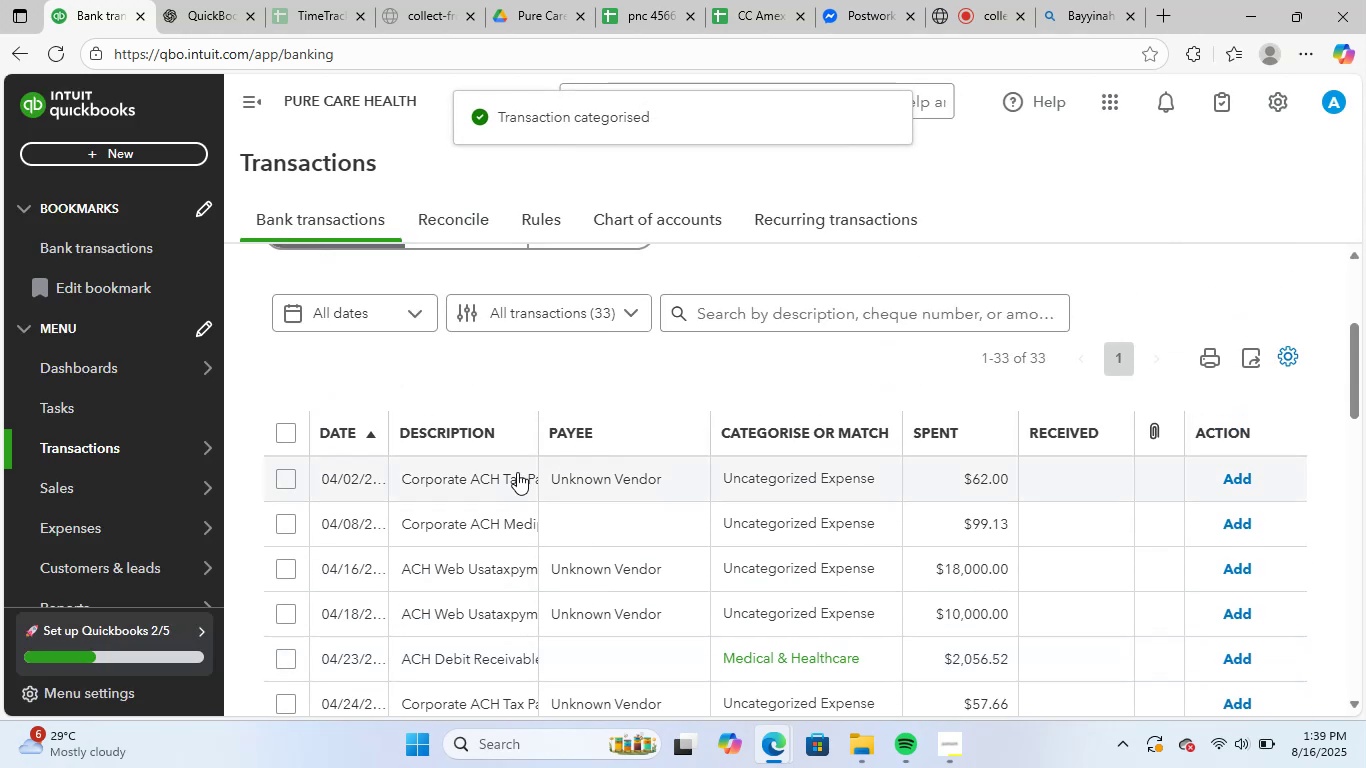 
left_click([517, 472])
 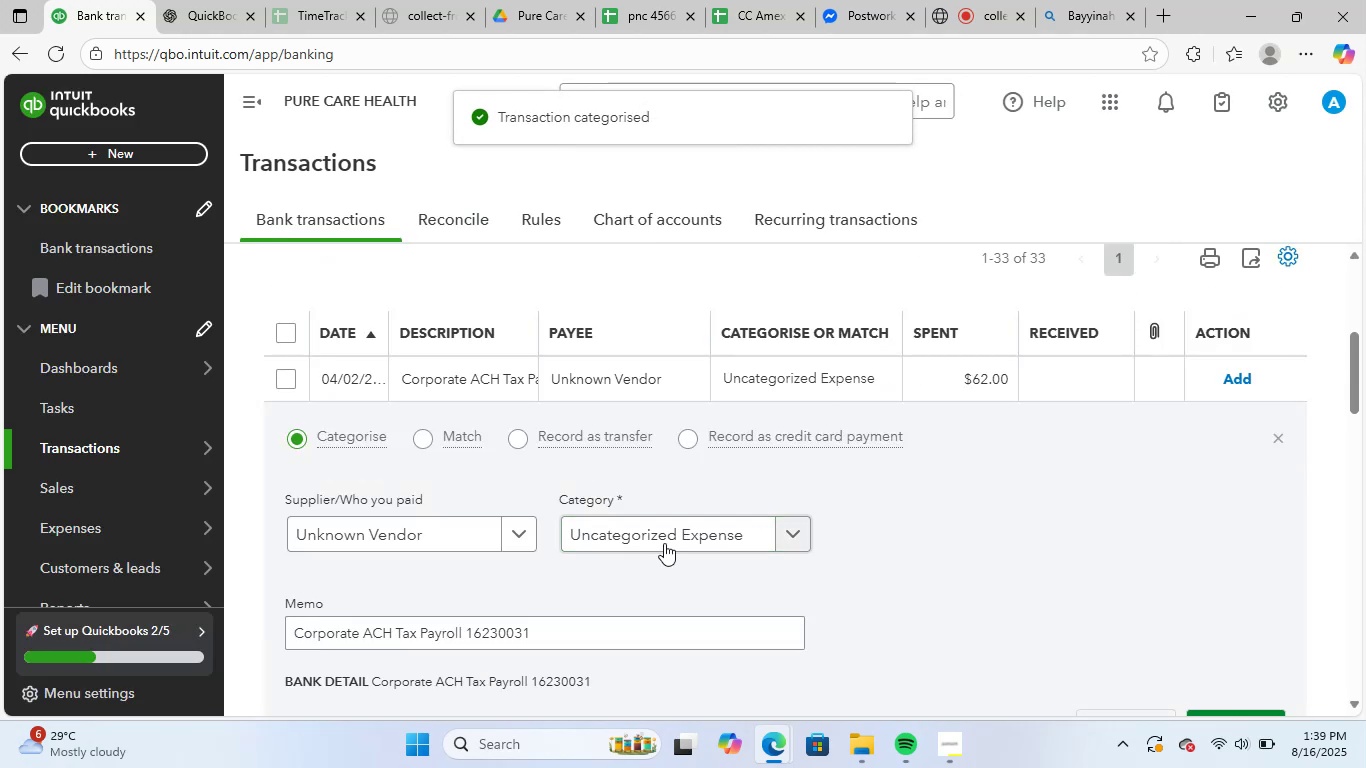 
left_click([668, 534])
 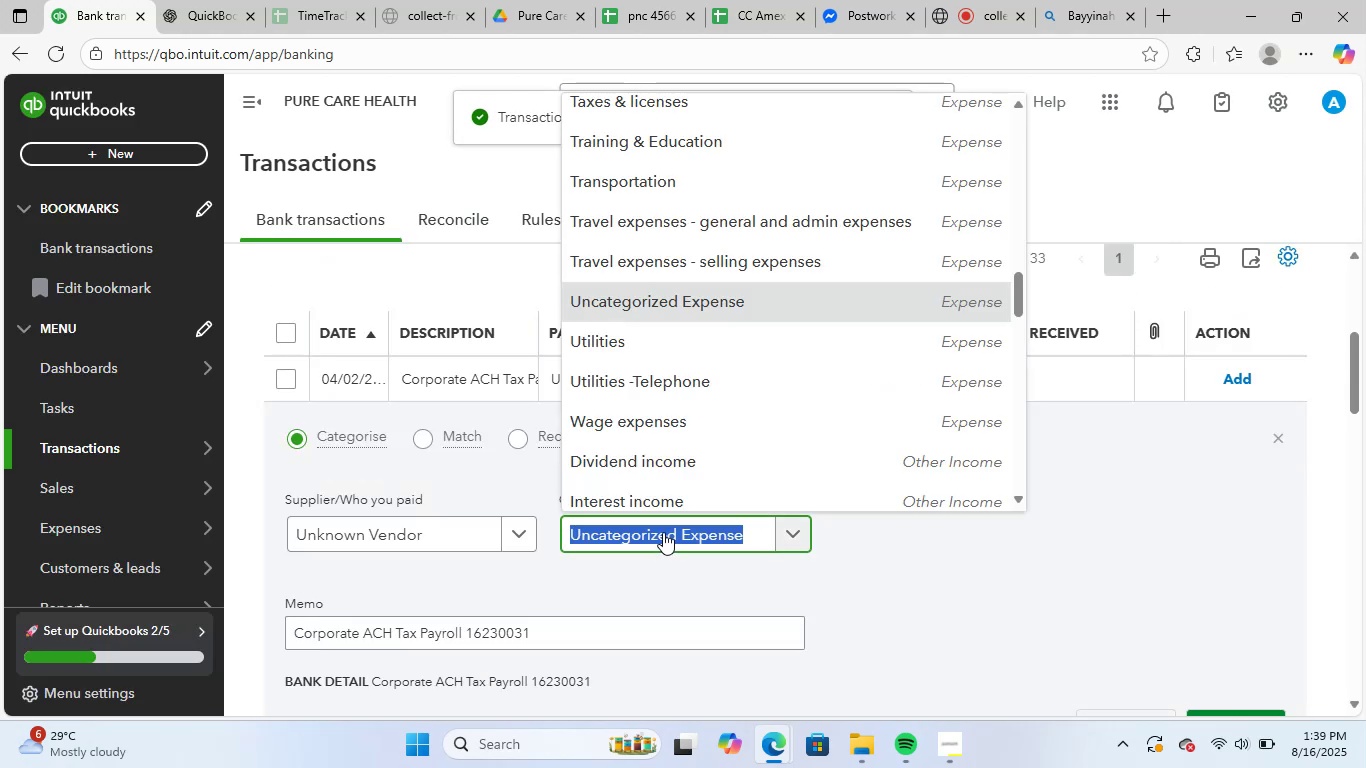 
type(tax)
 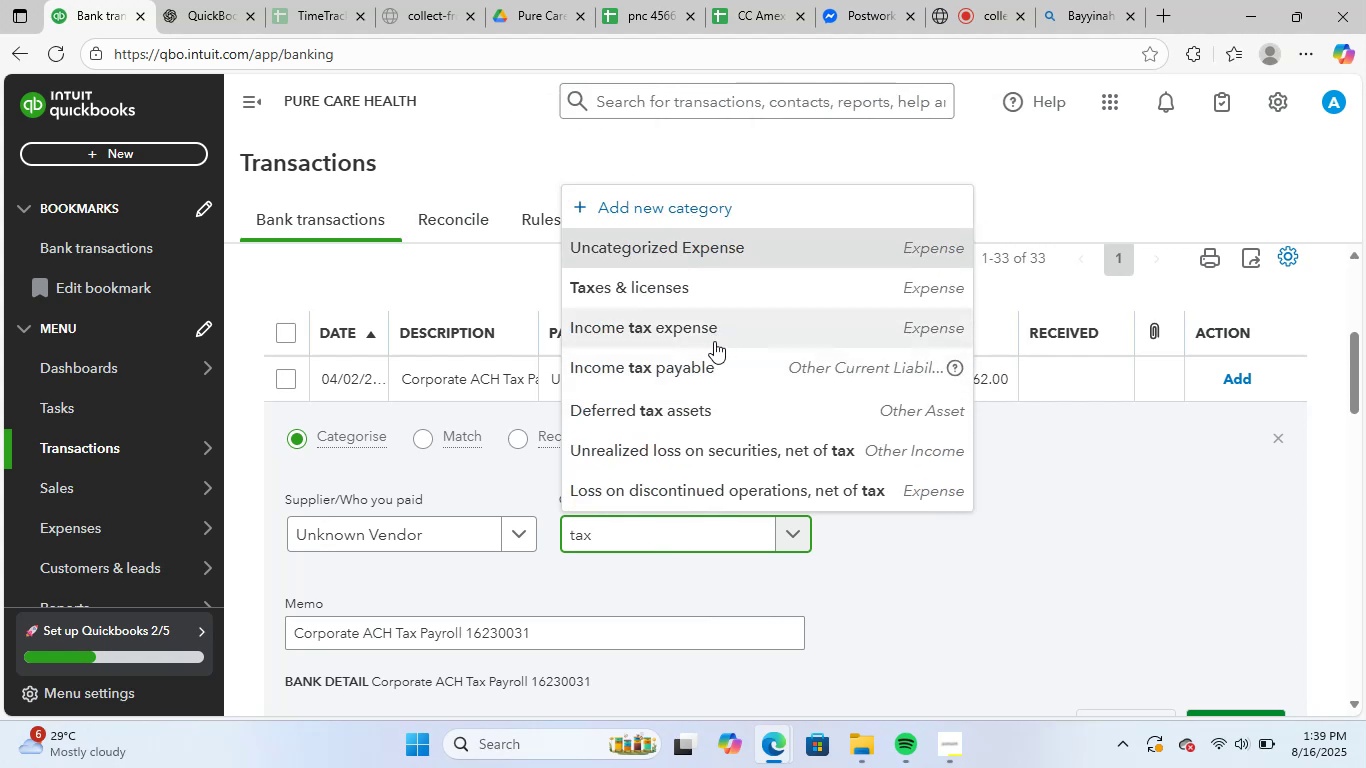 
left_click([736, 284])
 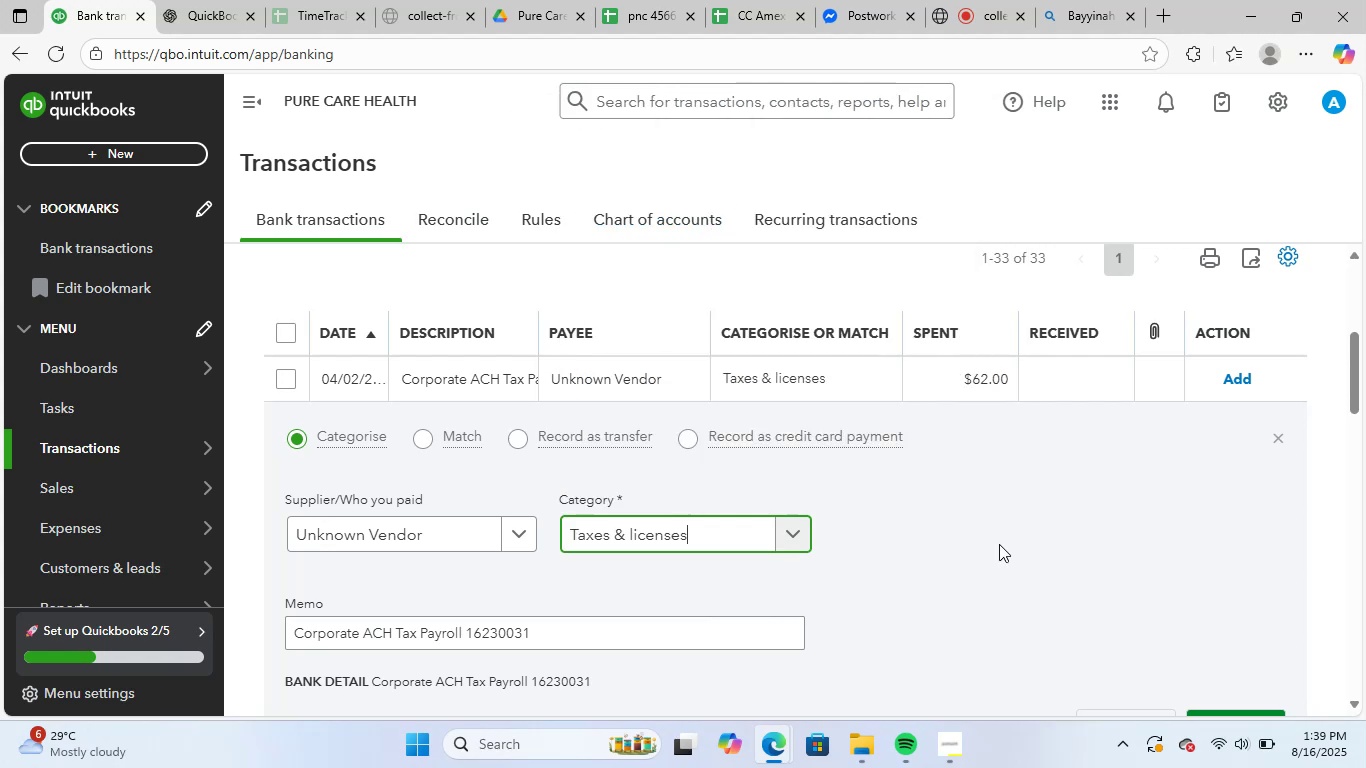 
scroll: coordinate [999, 544], scroll_direction: down, amount: 2.0
 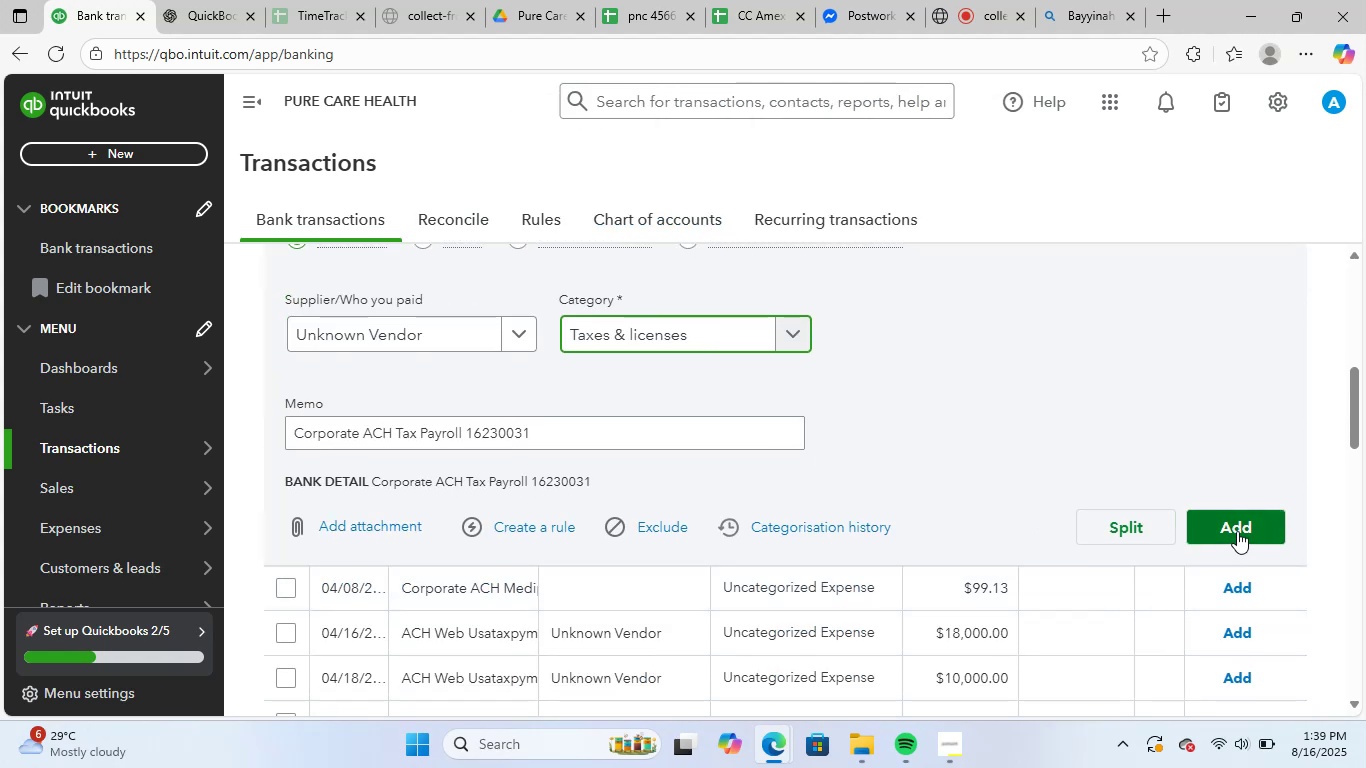 
left_click([1237, 531])
 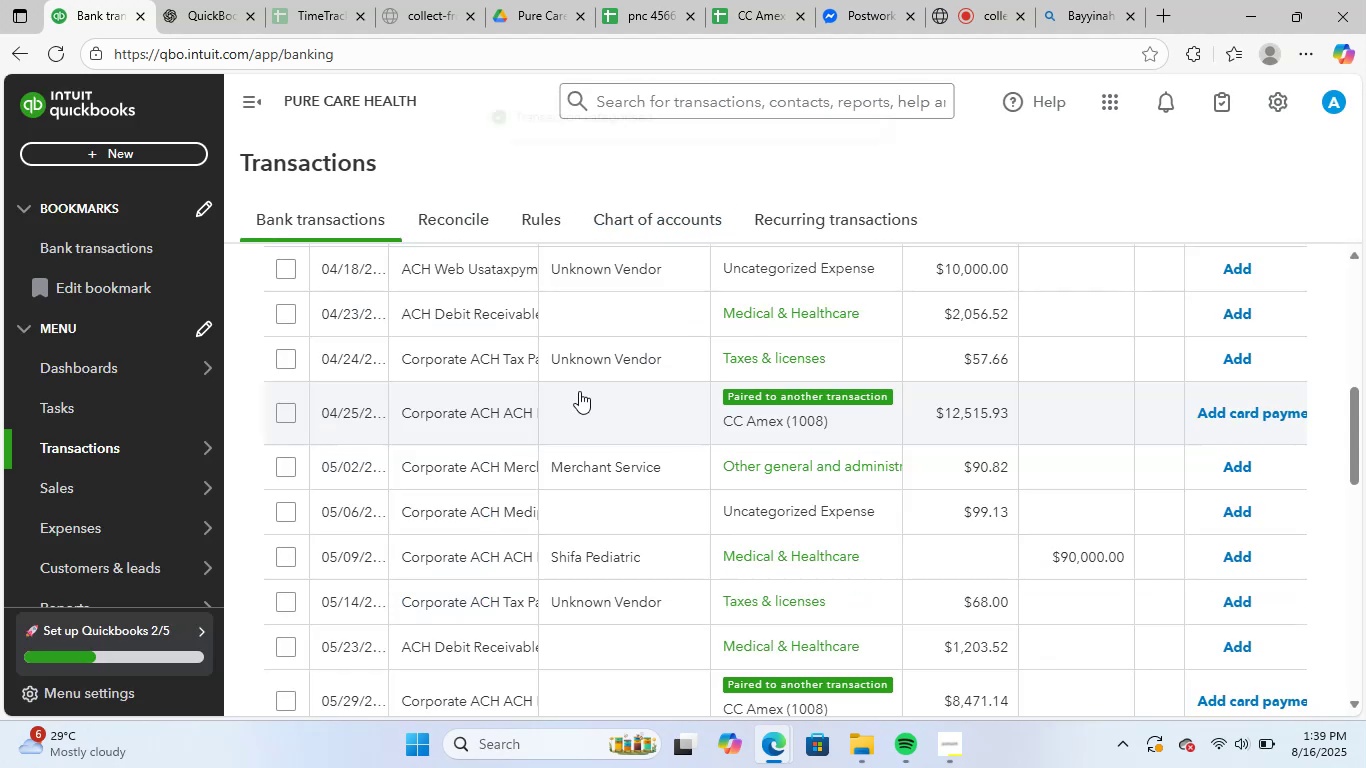 
scroll: coordinate [611, 463], scroll_direction: up, amount: 2.0
 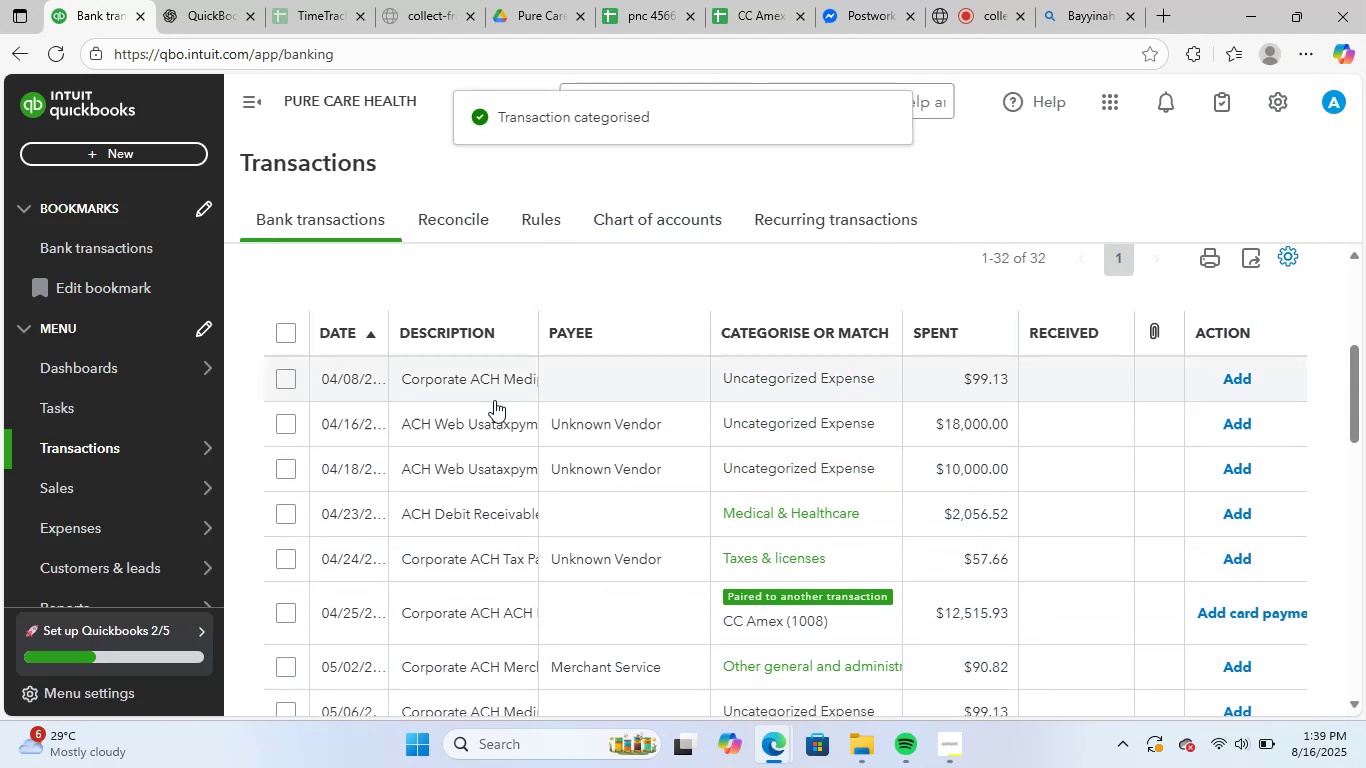 
left_click([493, 379])
 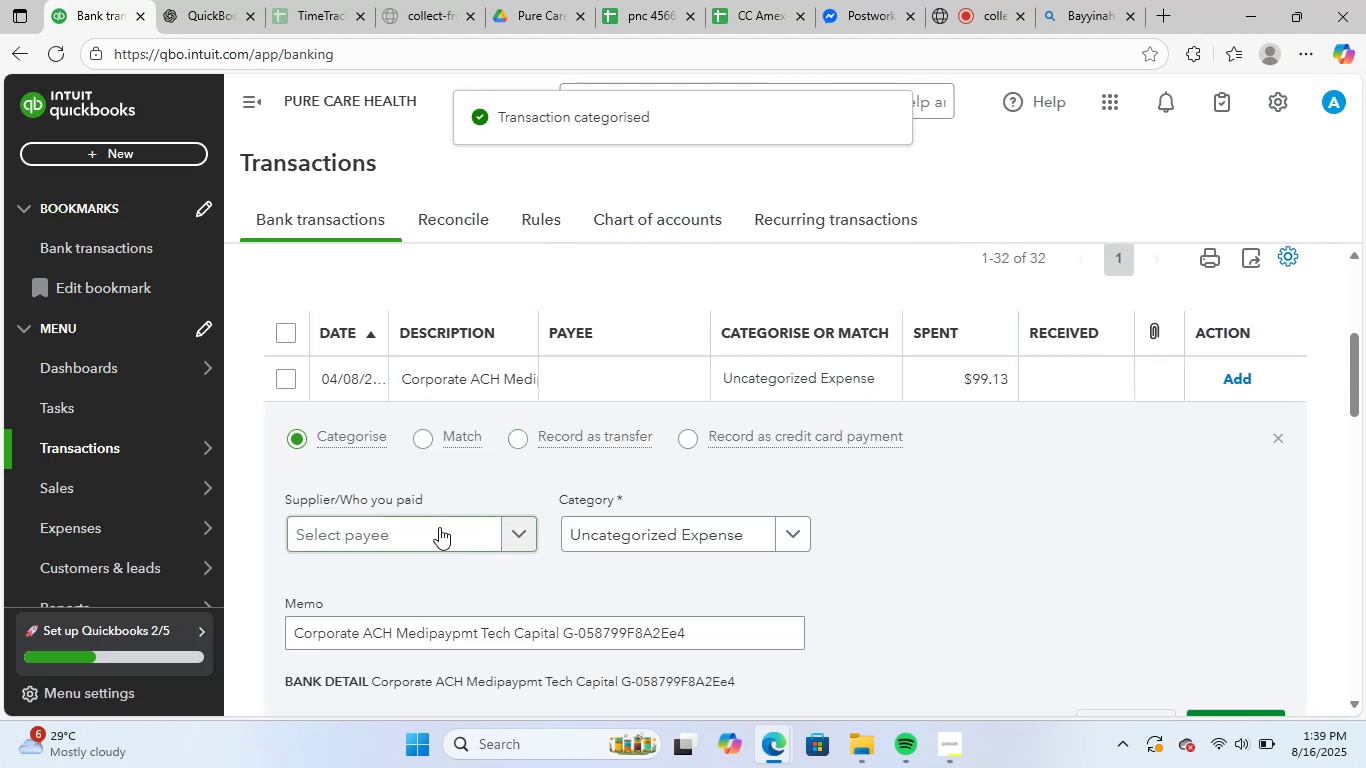 
left_click([434, 528])
 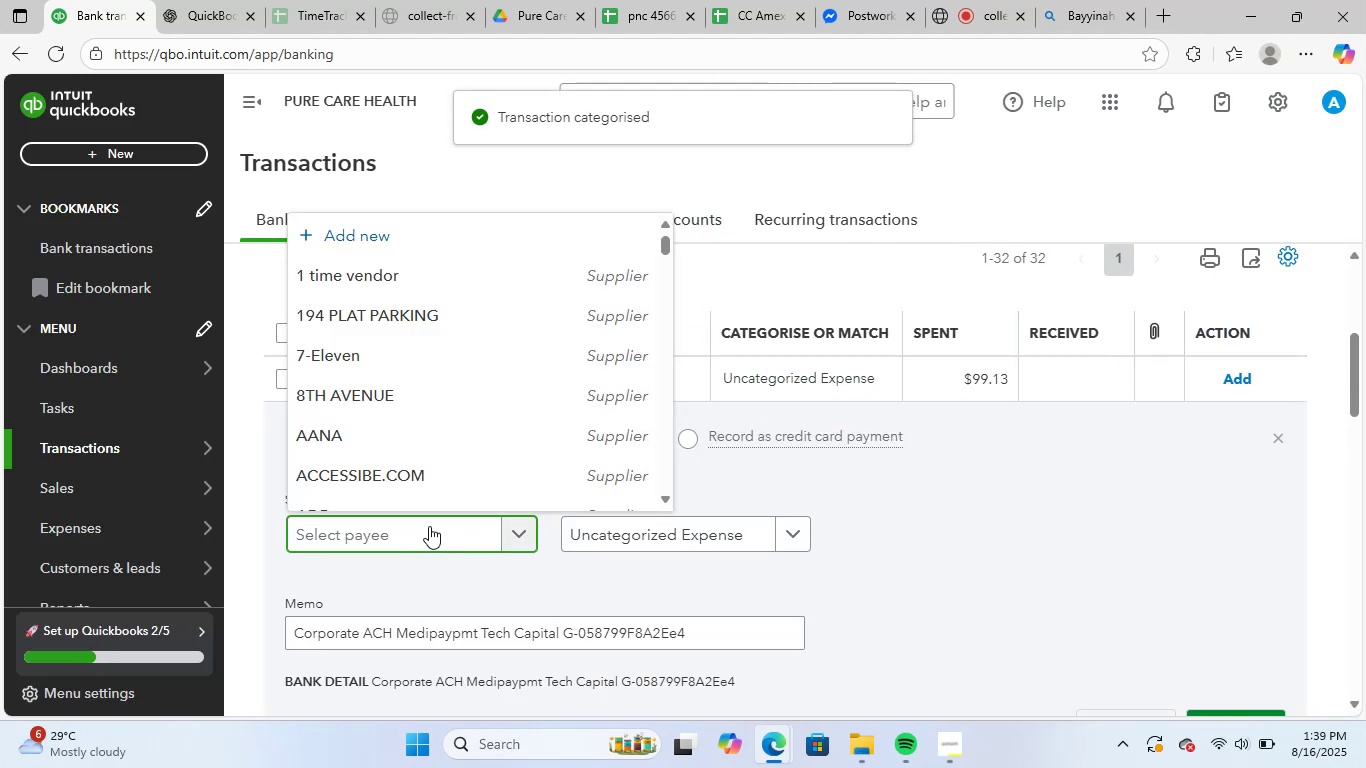 
type(medi)
 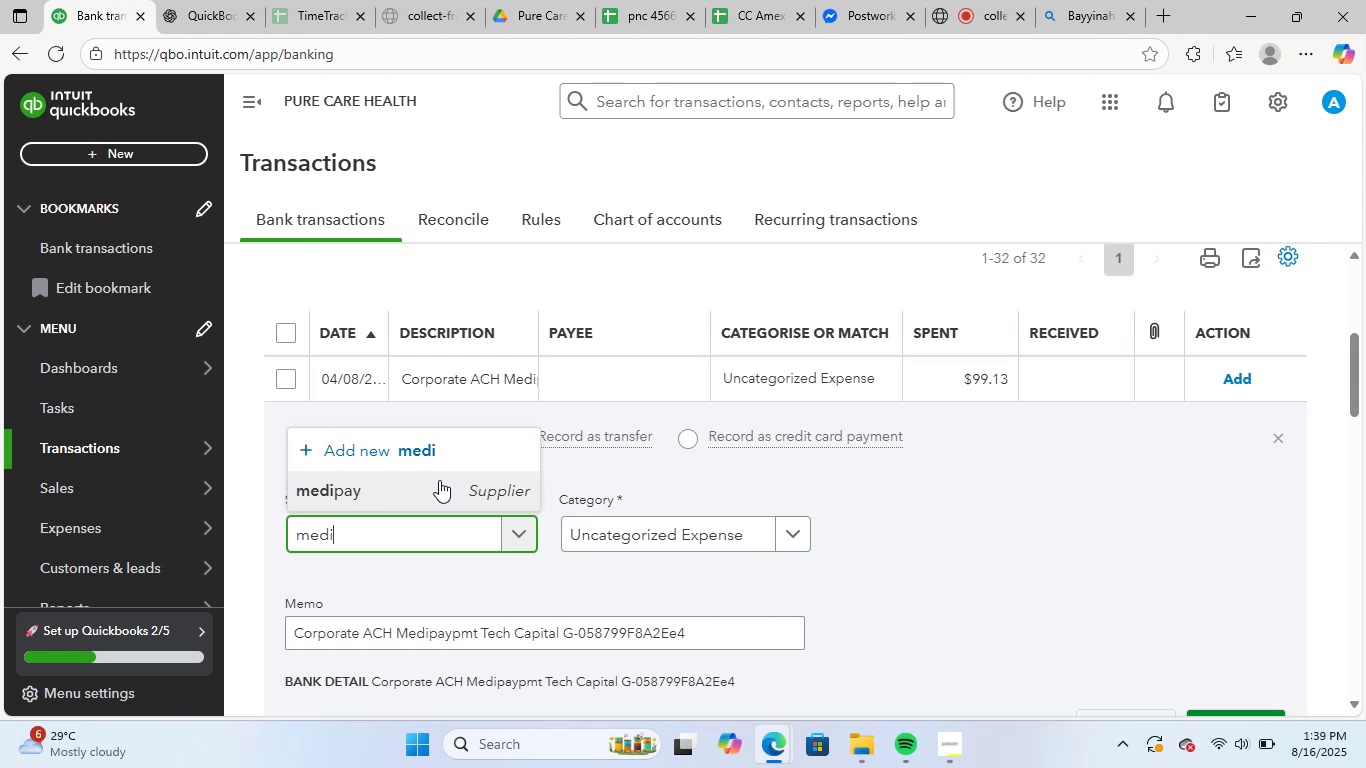 
left_click([439, 488])
 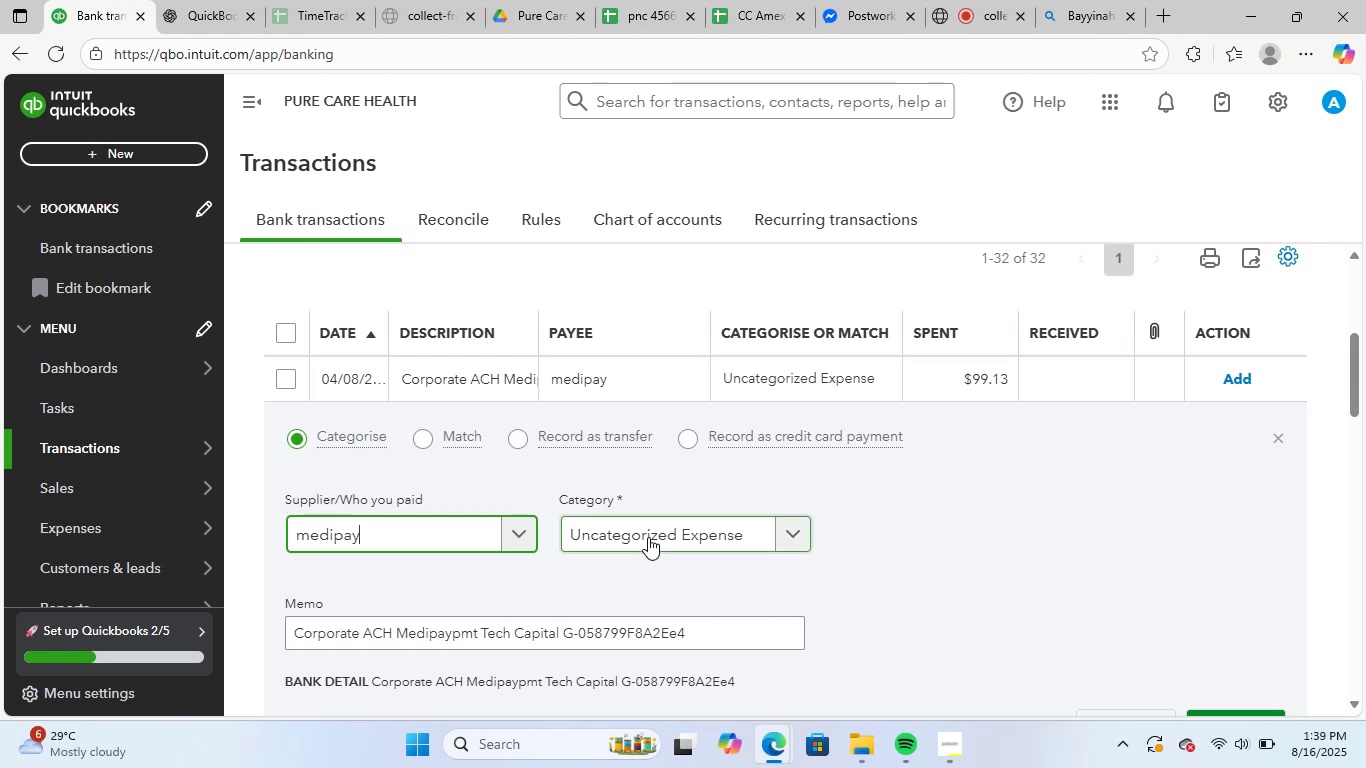 
left_click([648, 537])
 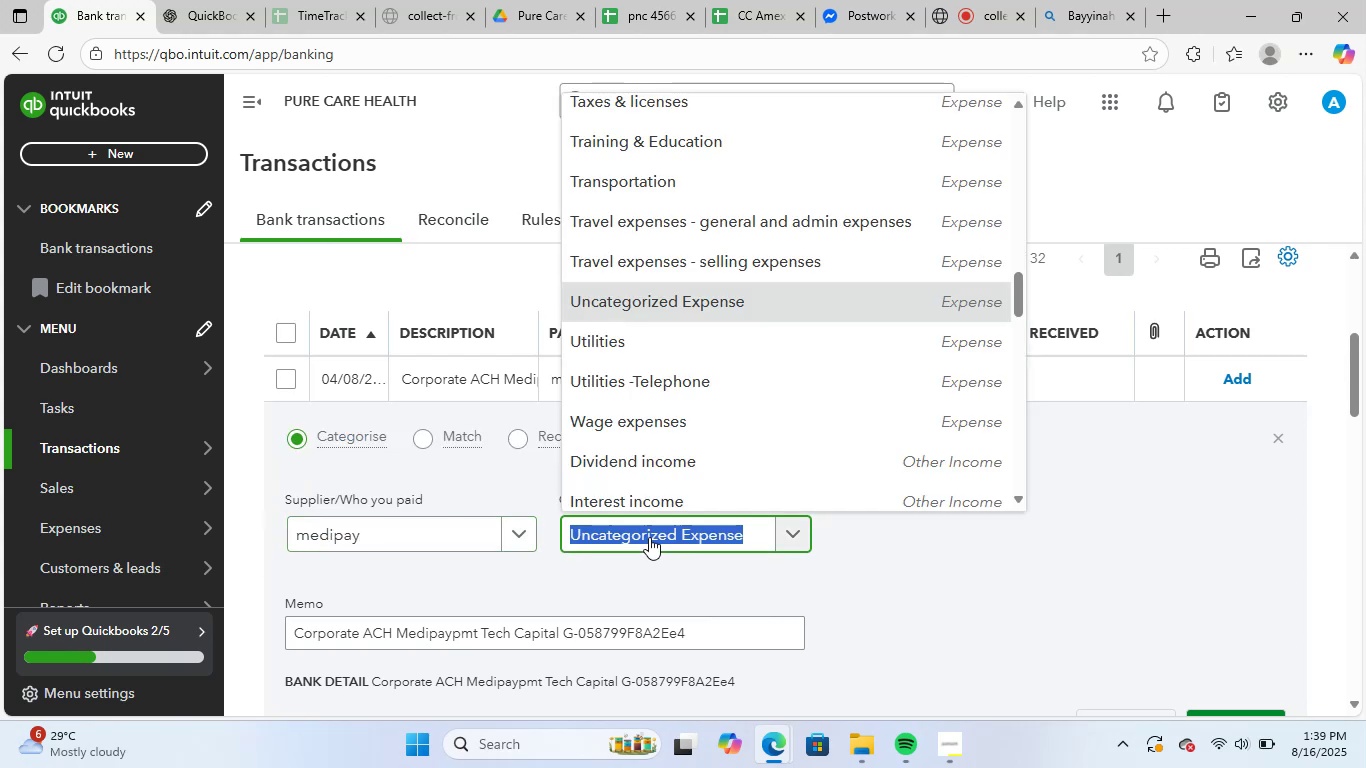 
type(hea)
 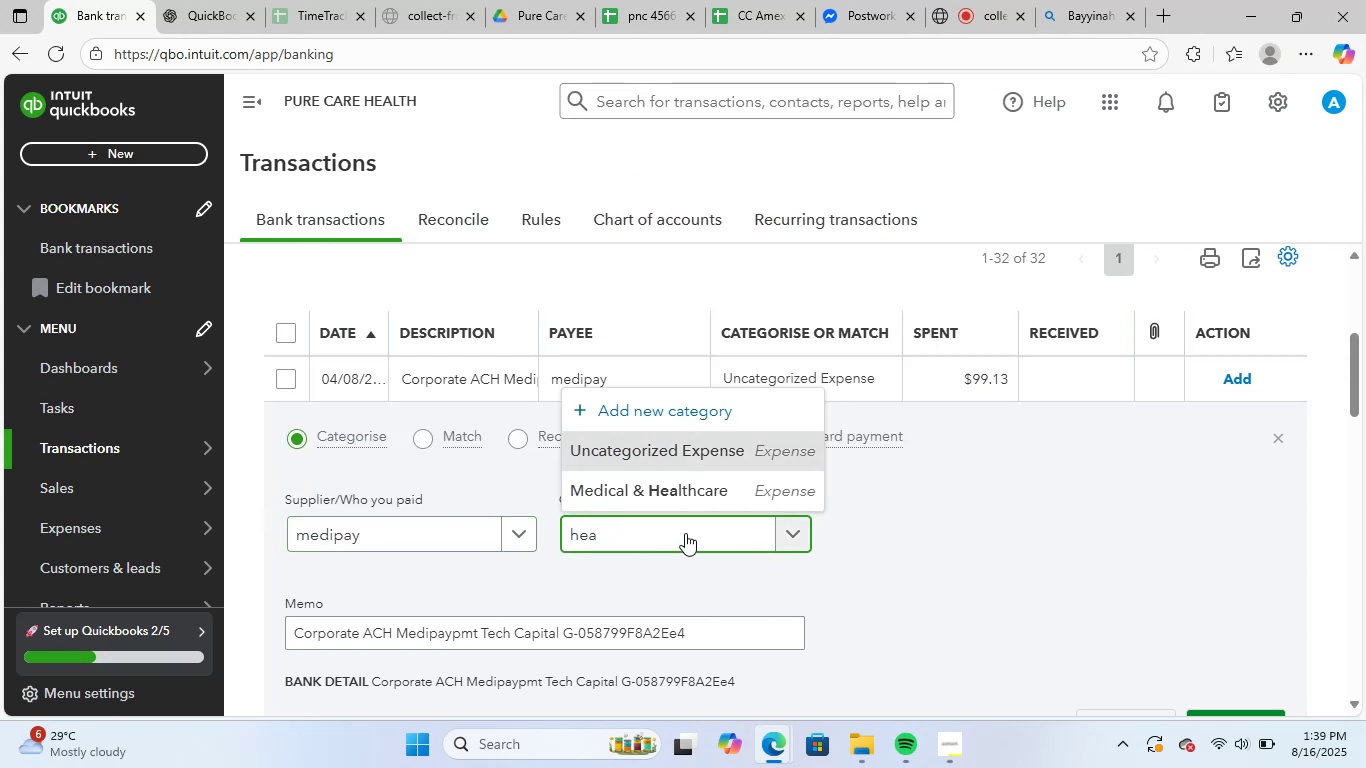 
left_click([701, 480])
 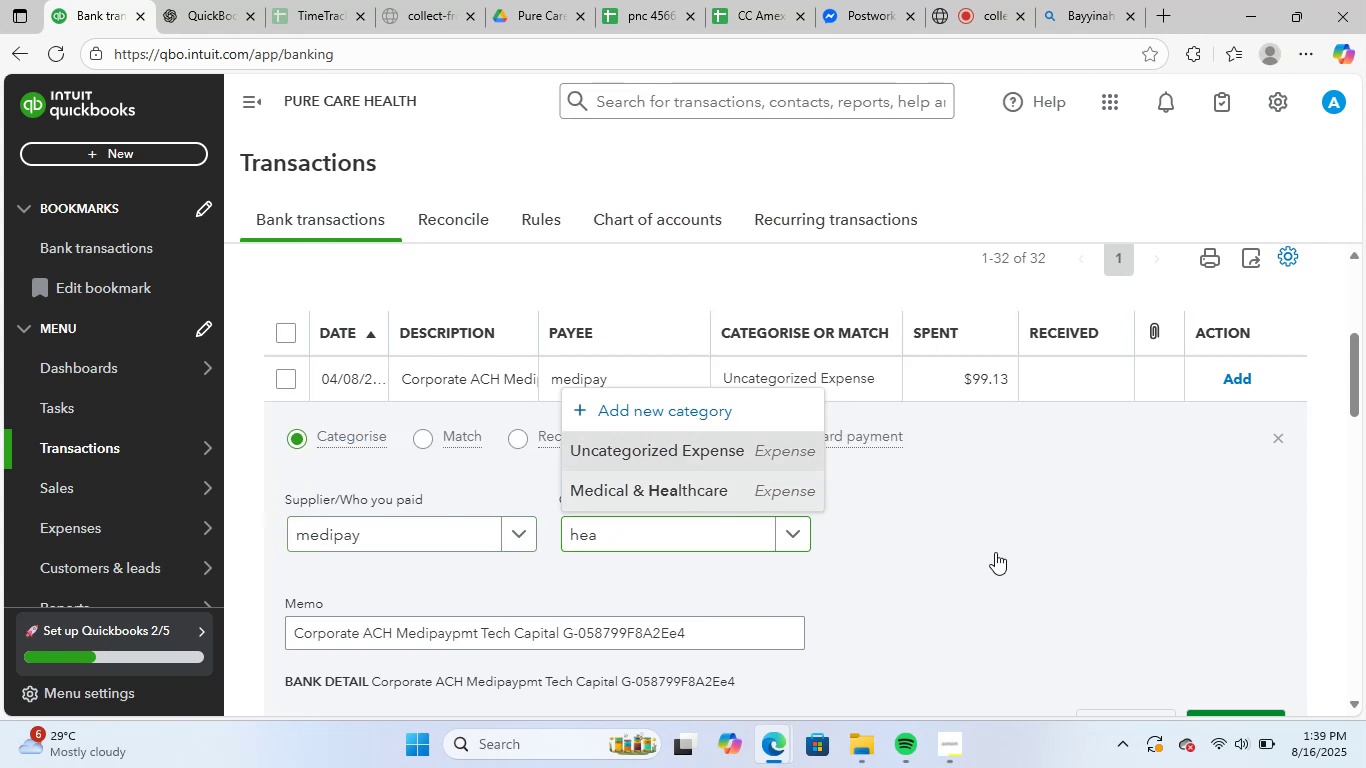 
scroll: coordinate [995, 552], scroll_direction: down, amount: 1.0
 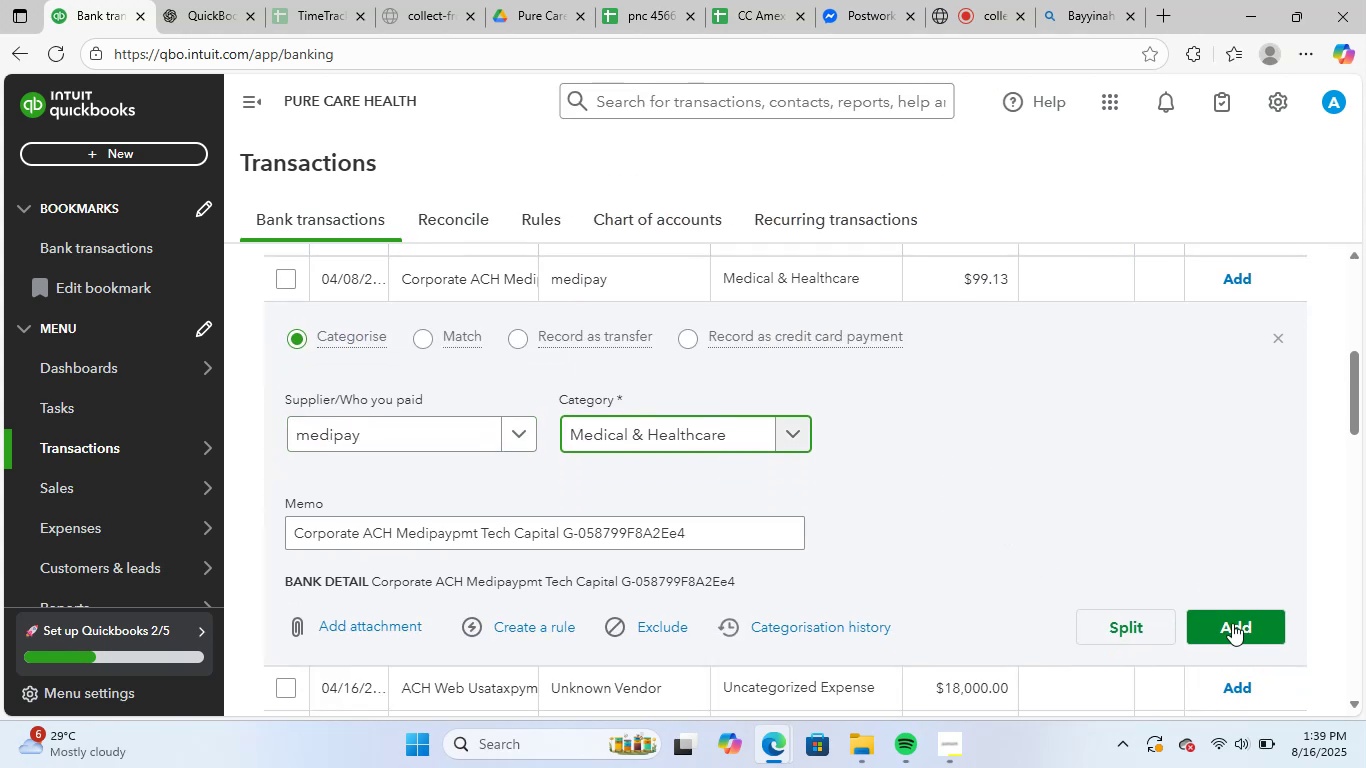 
left_click([1232, 623])
 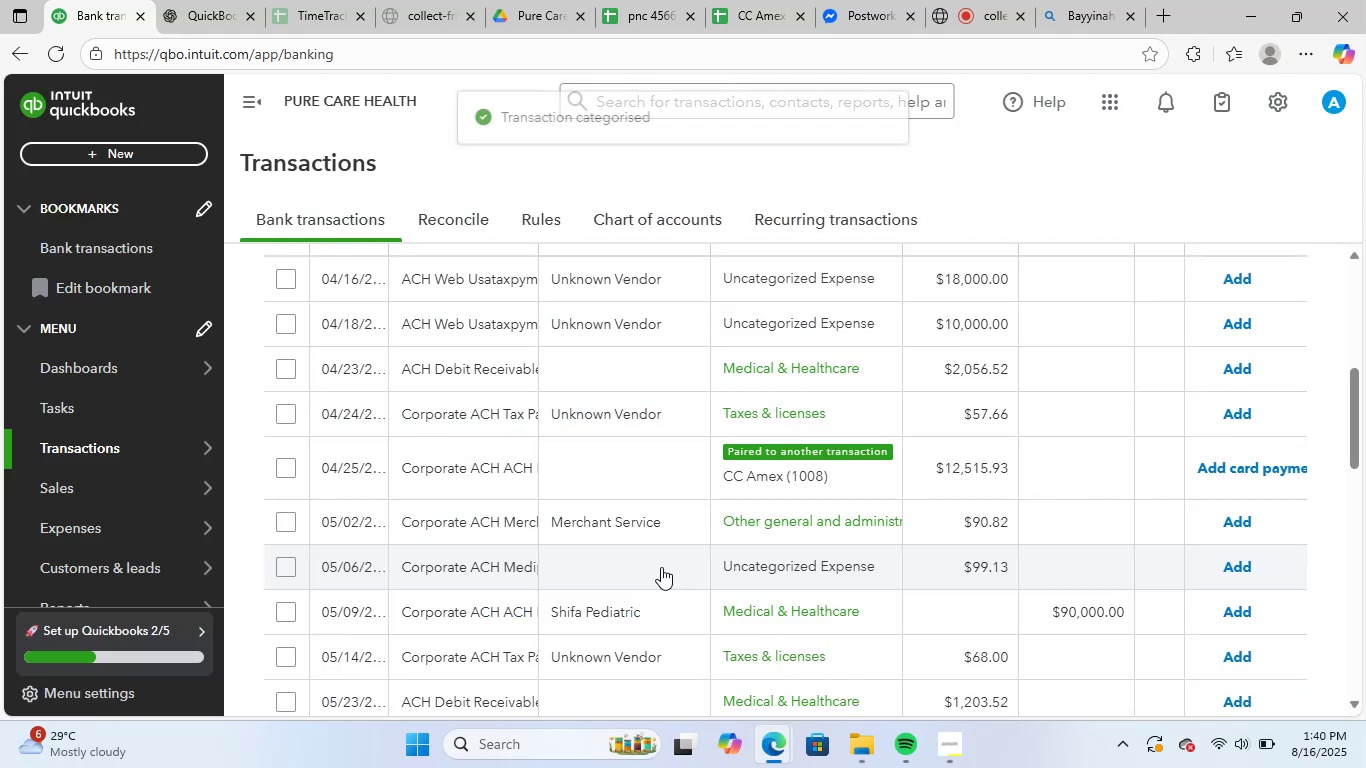 
scroll: coordinate [530, 444], scroll_direction: up, amount: 1.0
 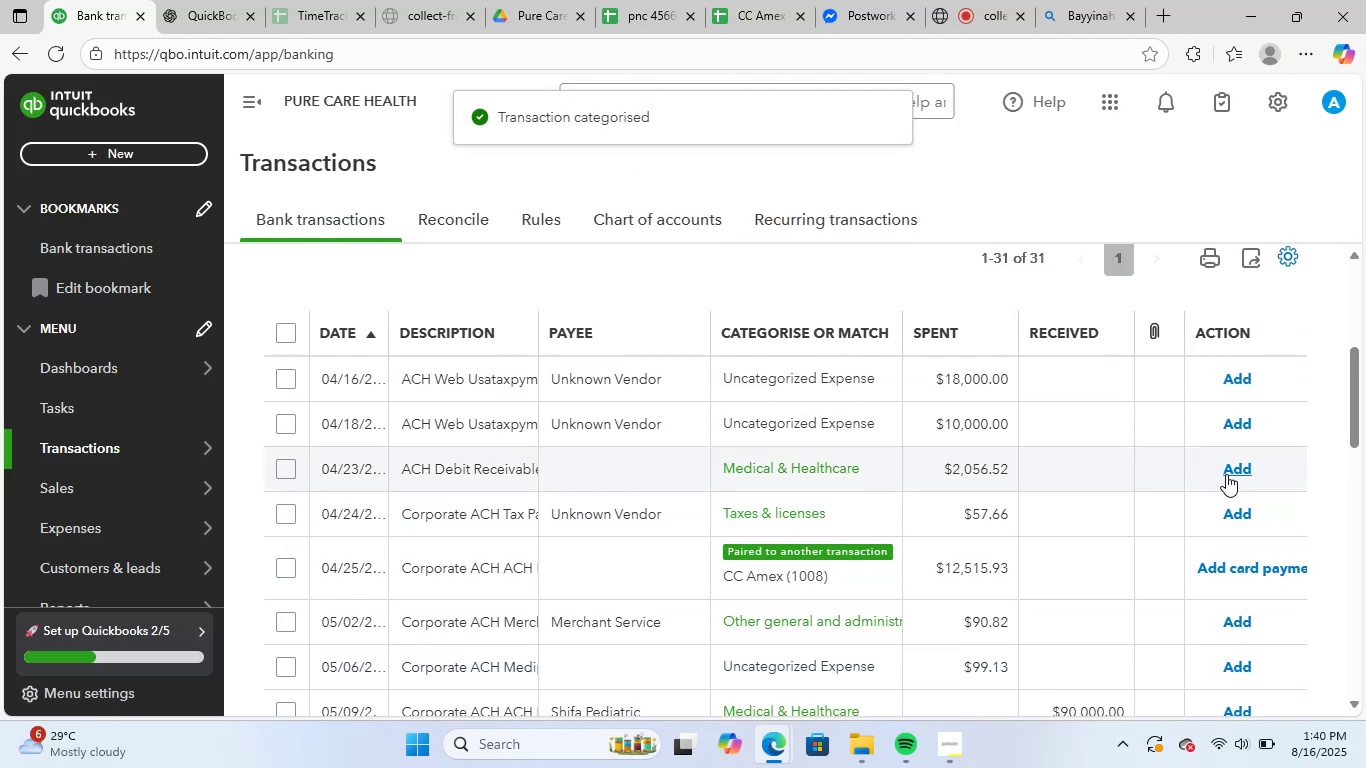 
left_click([1237, 468])
 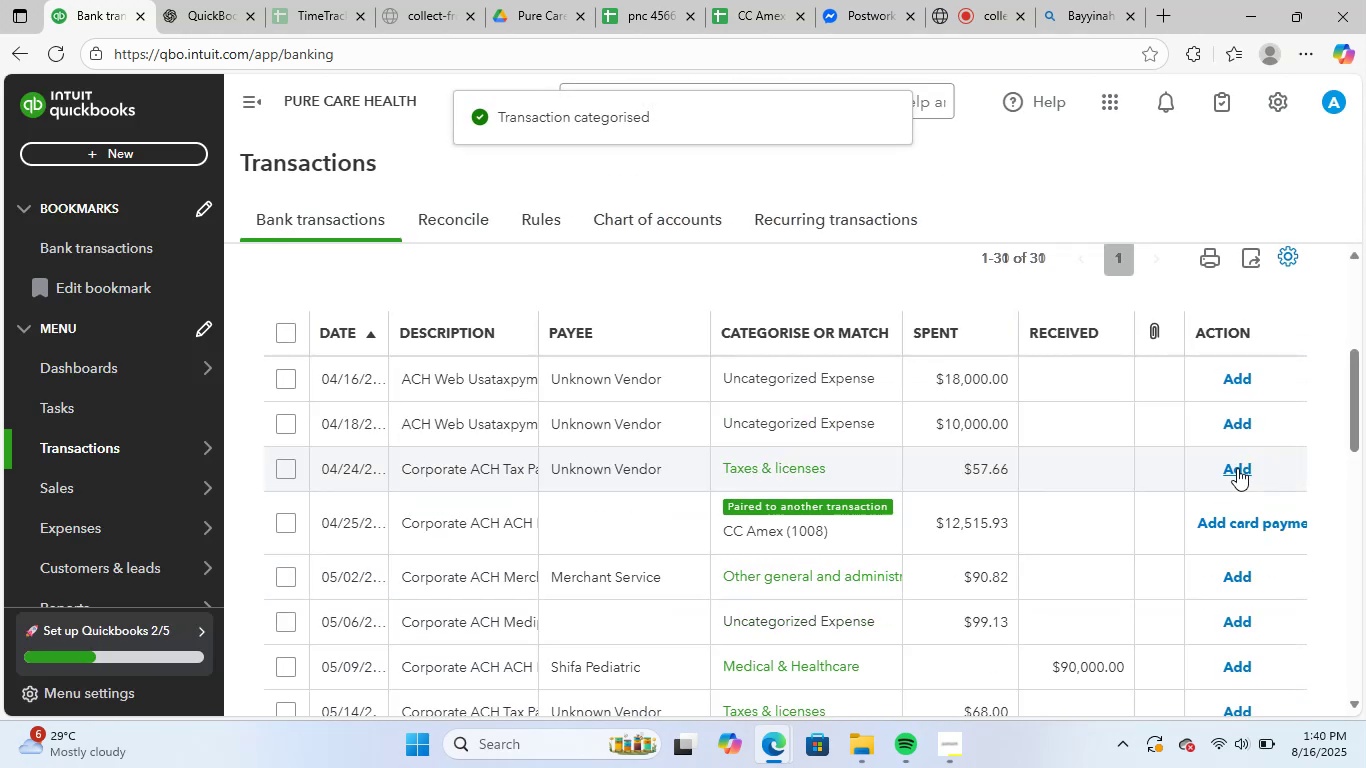 
left_click([1237, 468])
 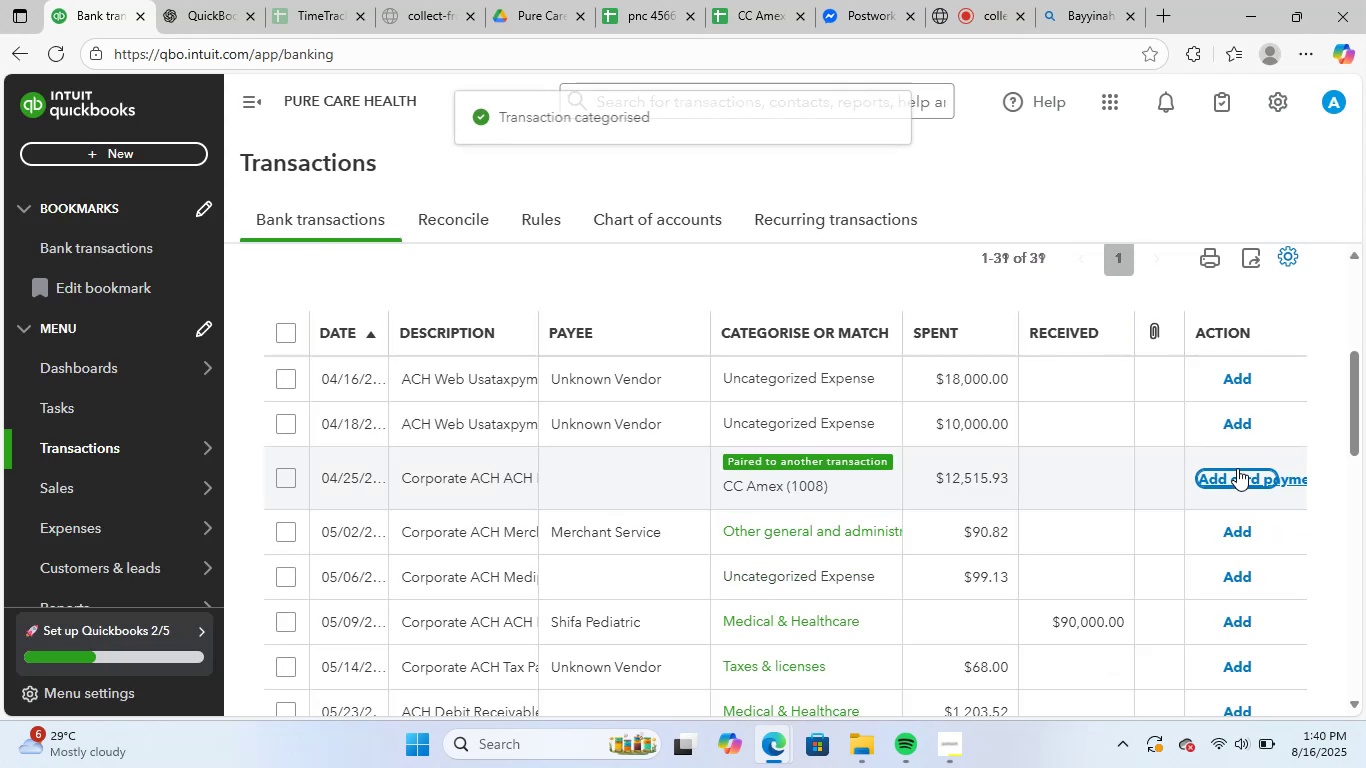 
left_click([1237, 468])
 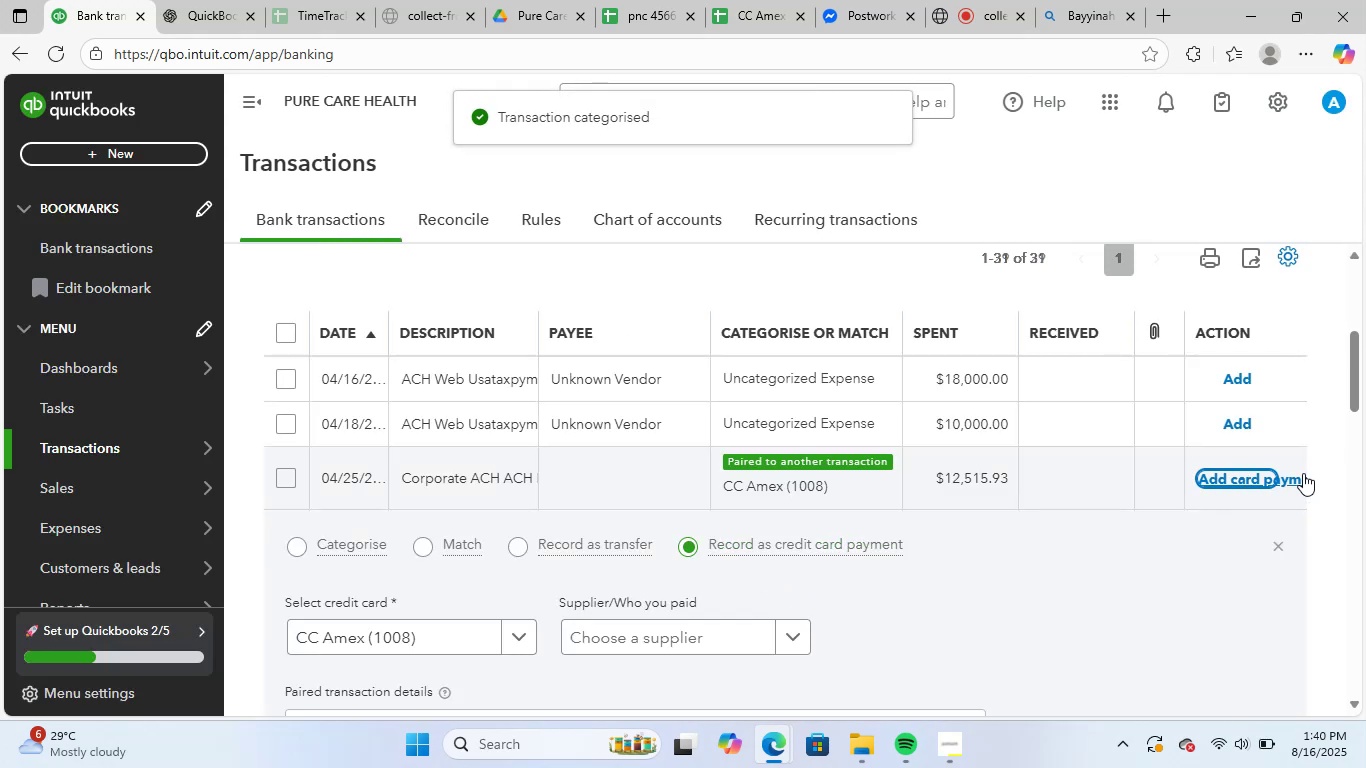 
left_click([1319, 321])
 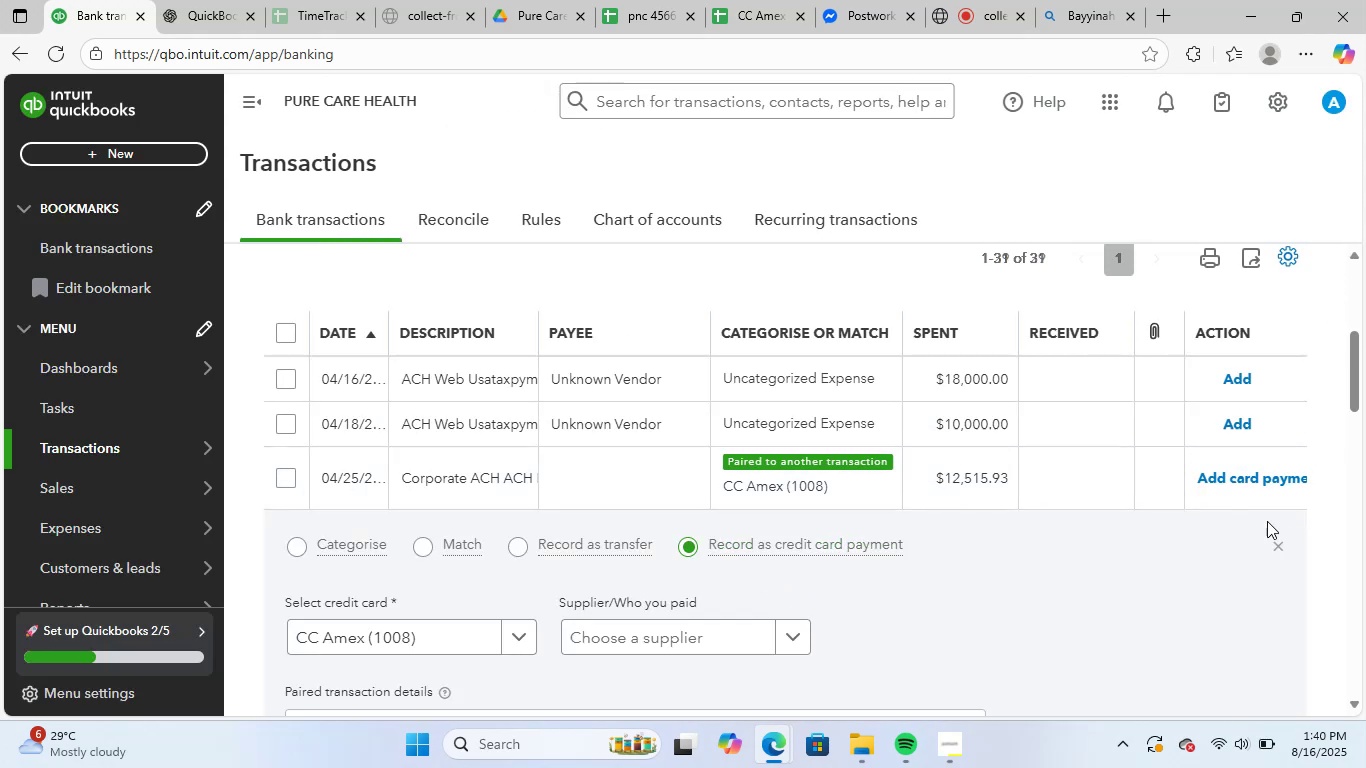 
left_click([1275, 543])
 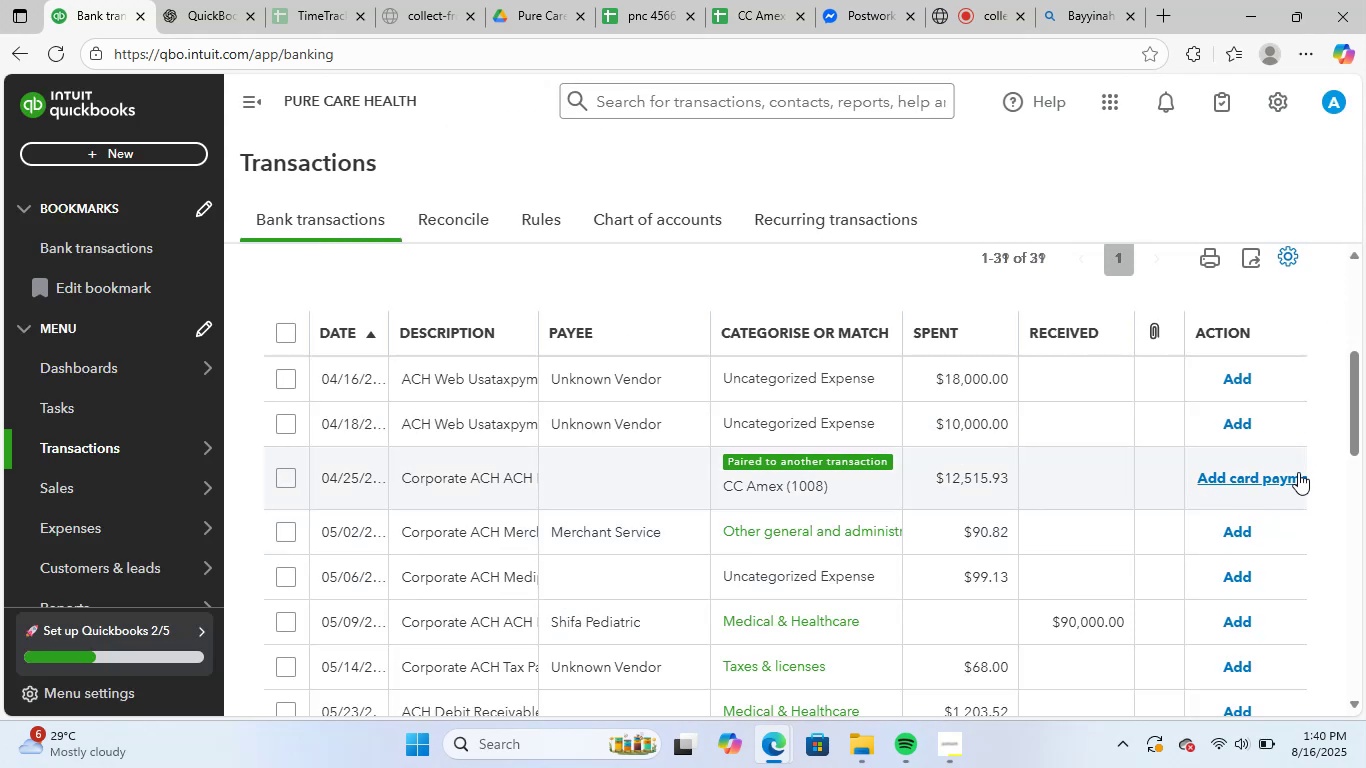 
left_click([1298, 472])
 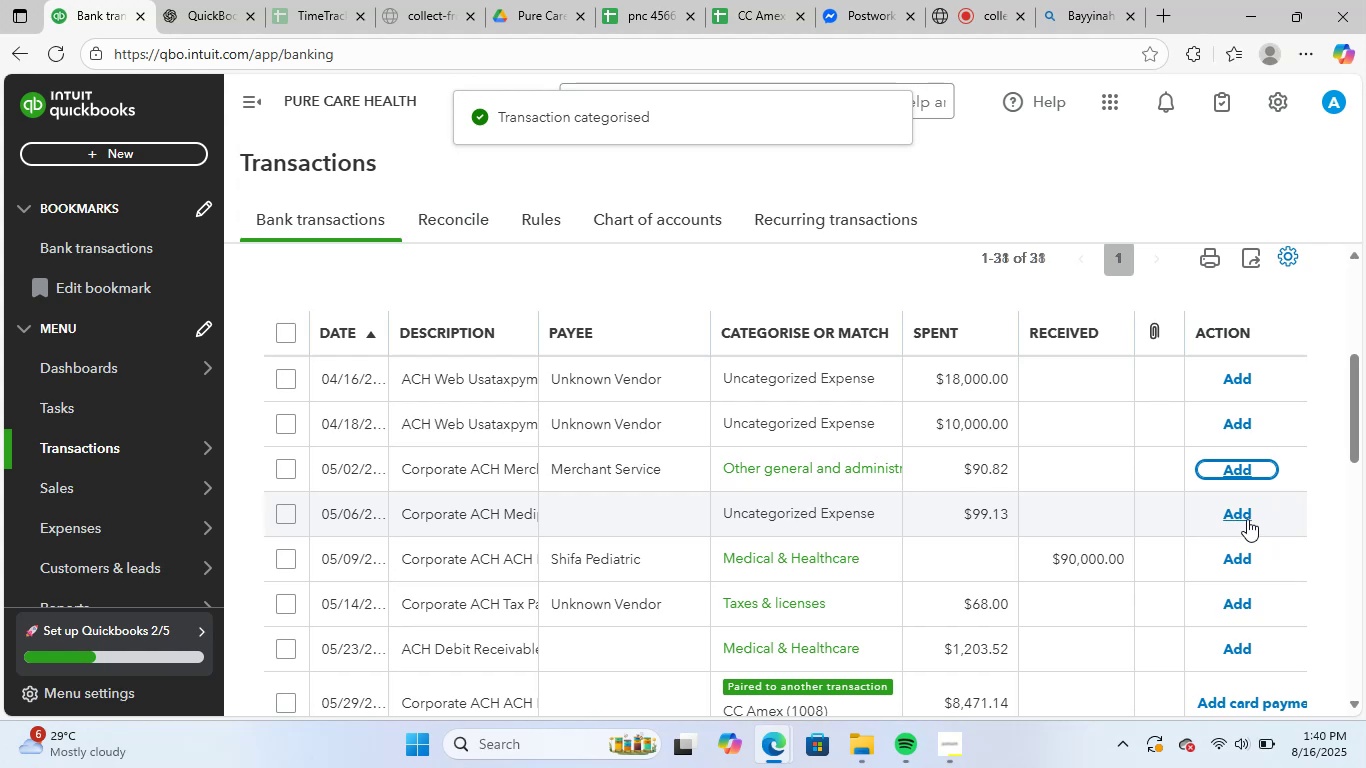 
left_click([1250, 471])
 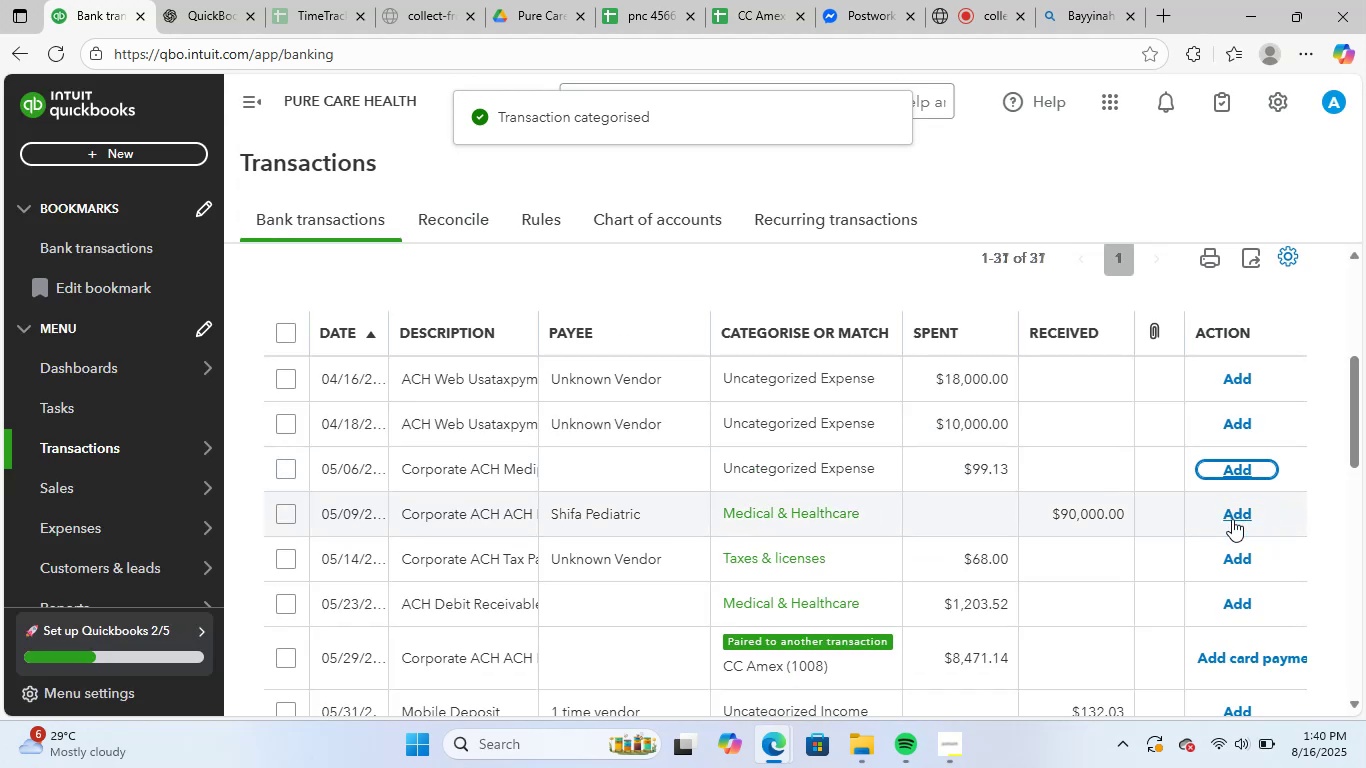 
left_click([1253, 513])
 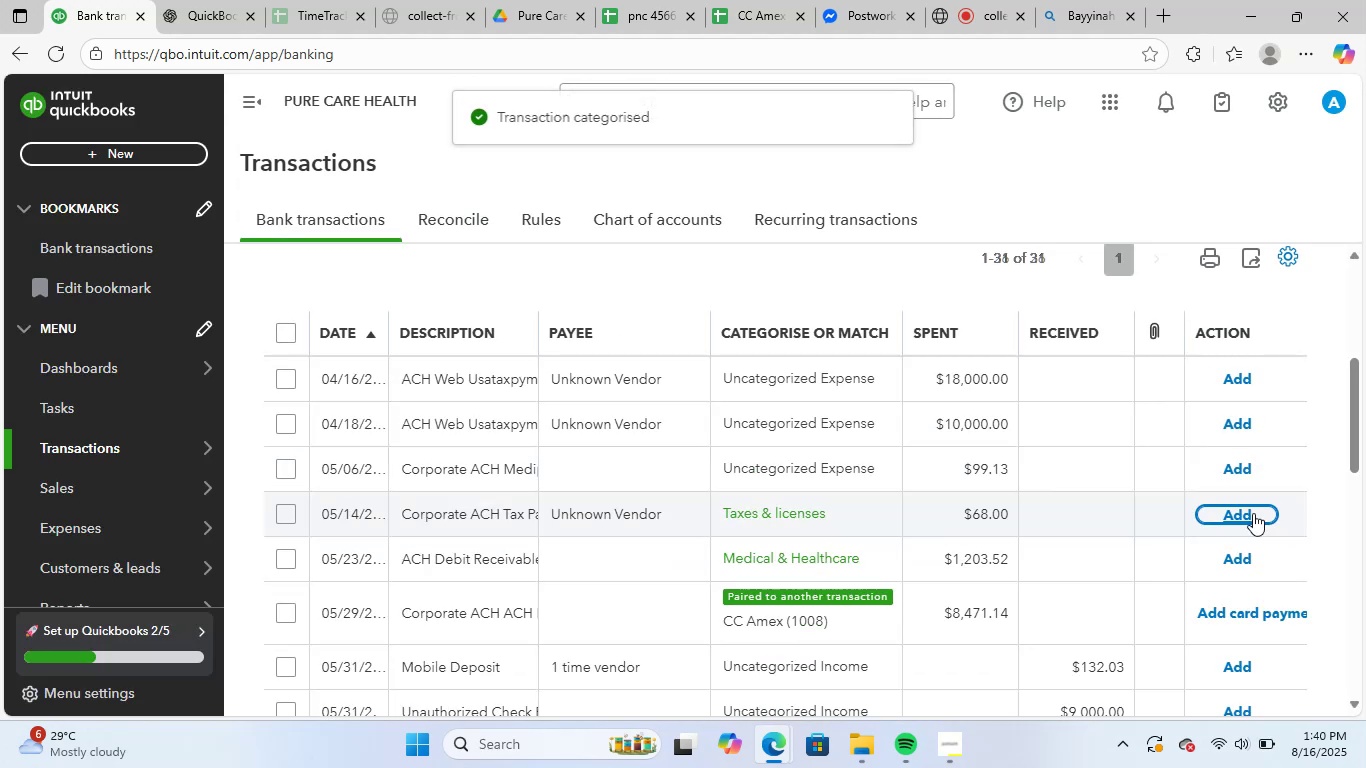 
left_click([1253, 513])
 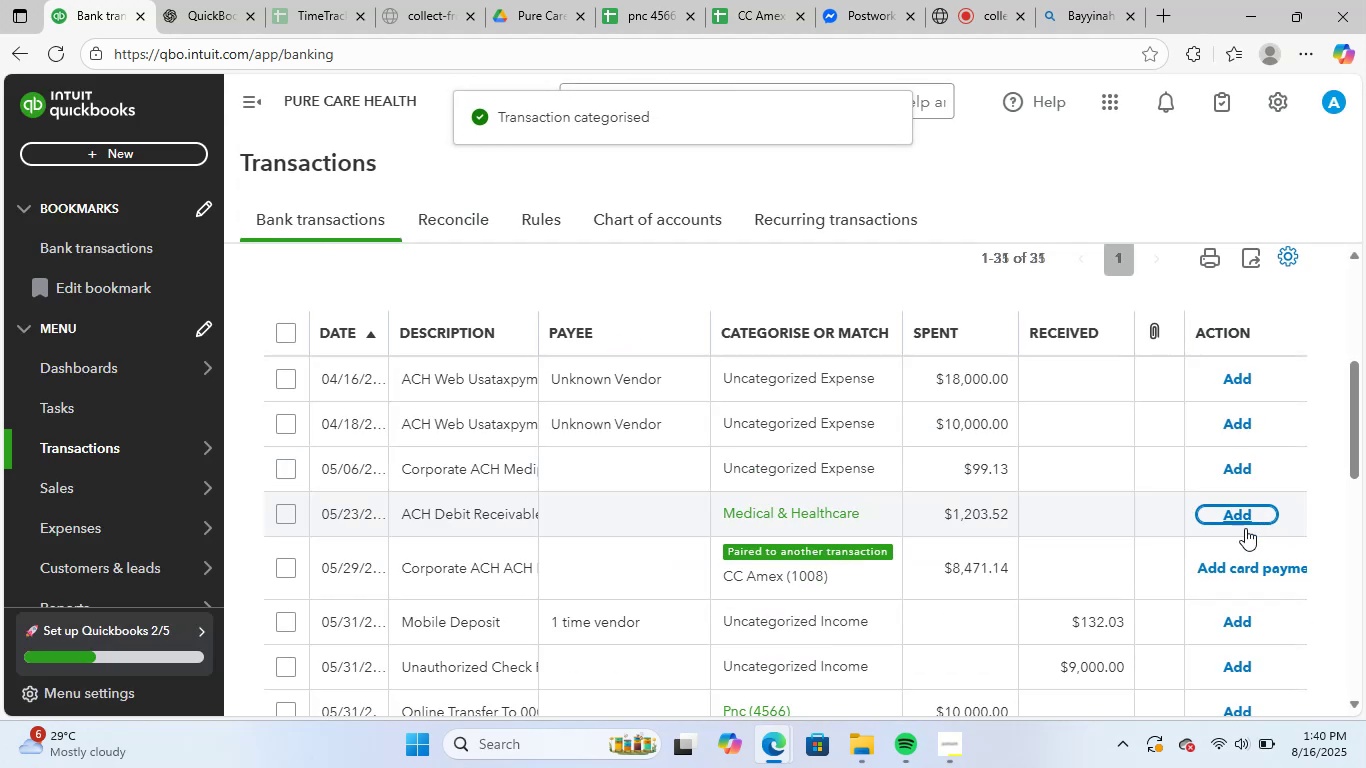 
left_click([1237, 567])
 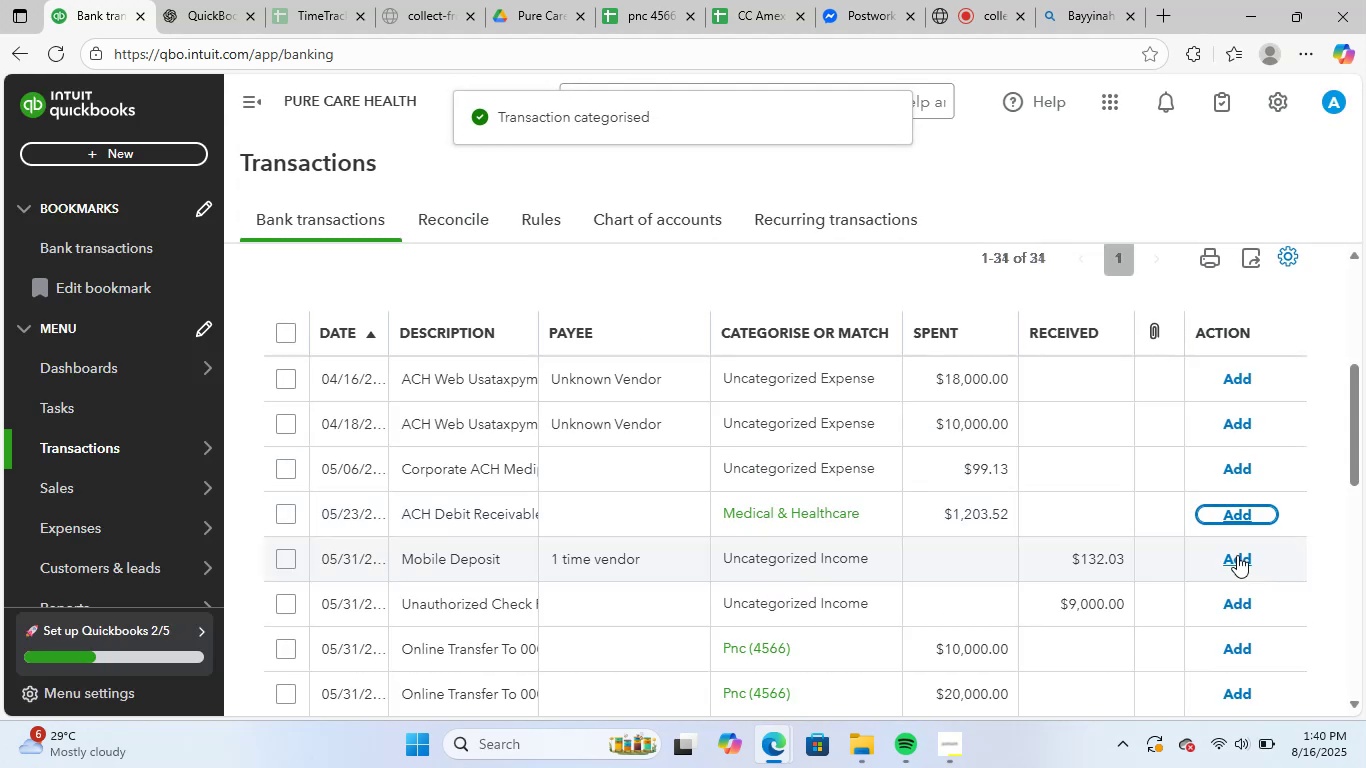 
scroll: coordinate [1237, 555], scroll_direction: down, amount: 2.0
 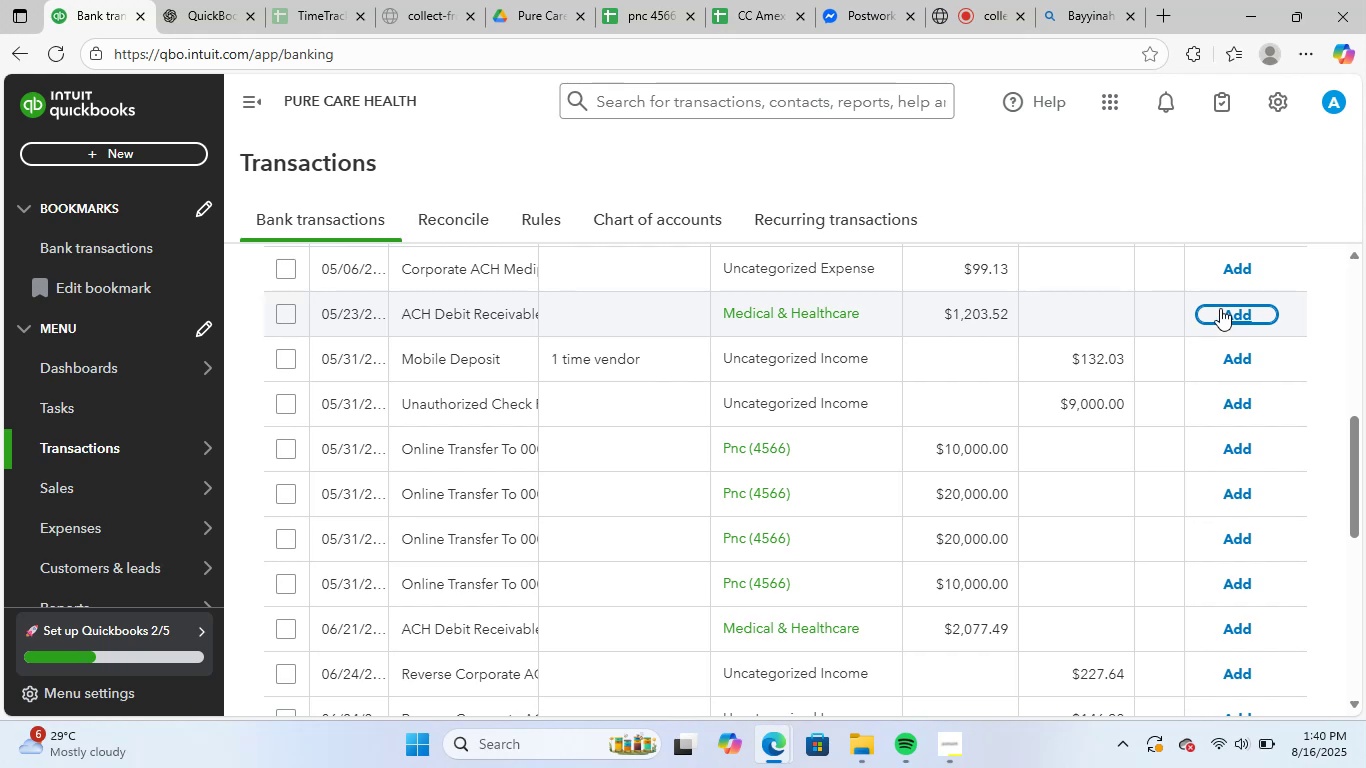 
left_click([1220, 308])
 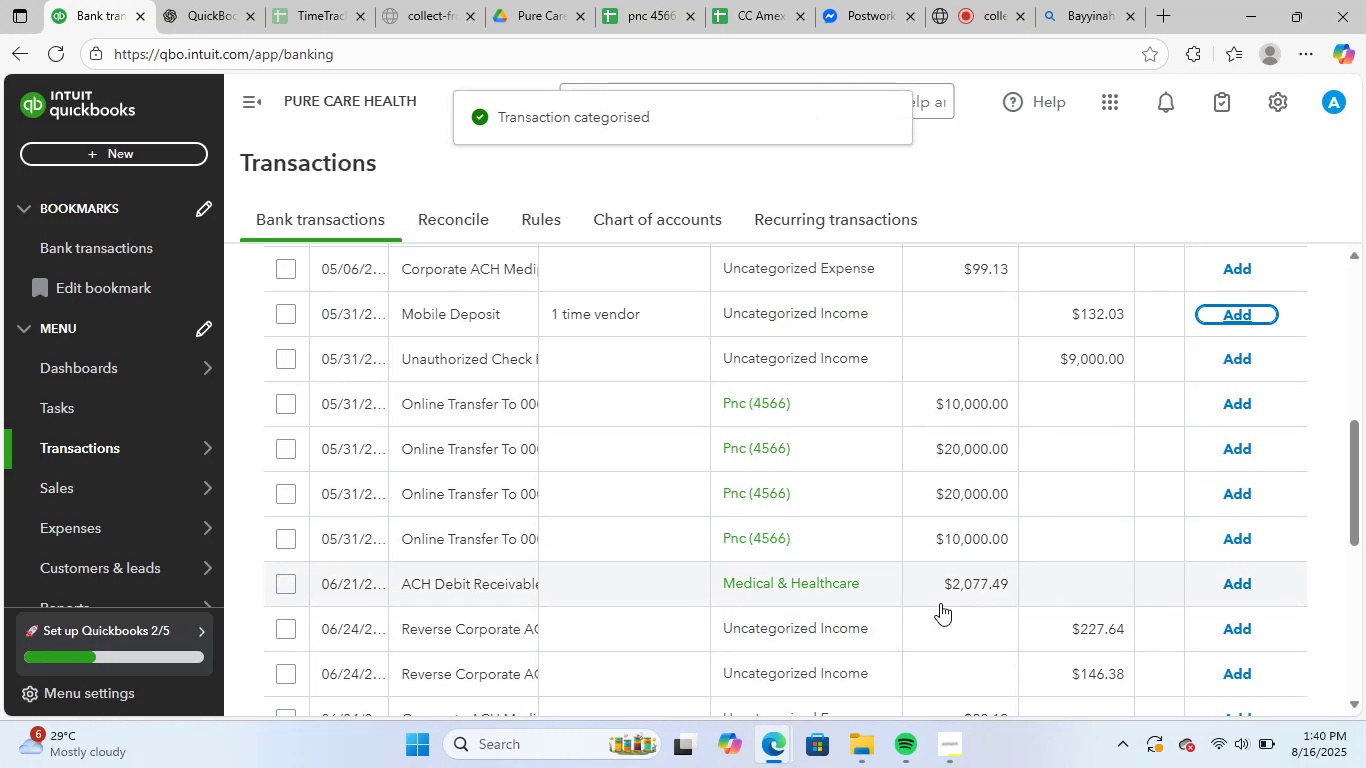 
scroll: coordinate [1086, 580], scroll_direction: up, amount: 7.0
 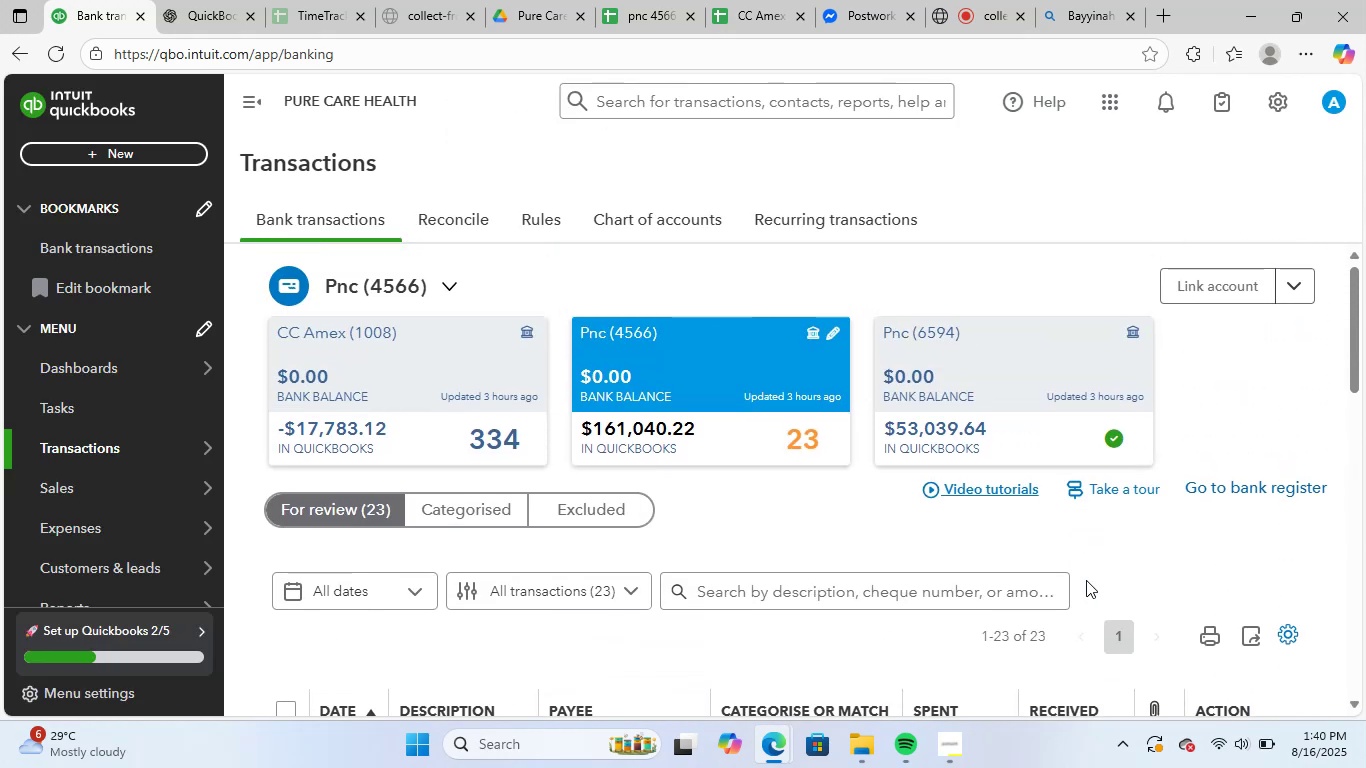 
scroll: coordinate [1086, 580], scroll_direction: down, amount: 6.0
 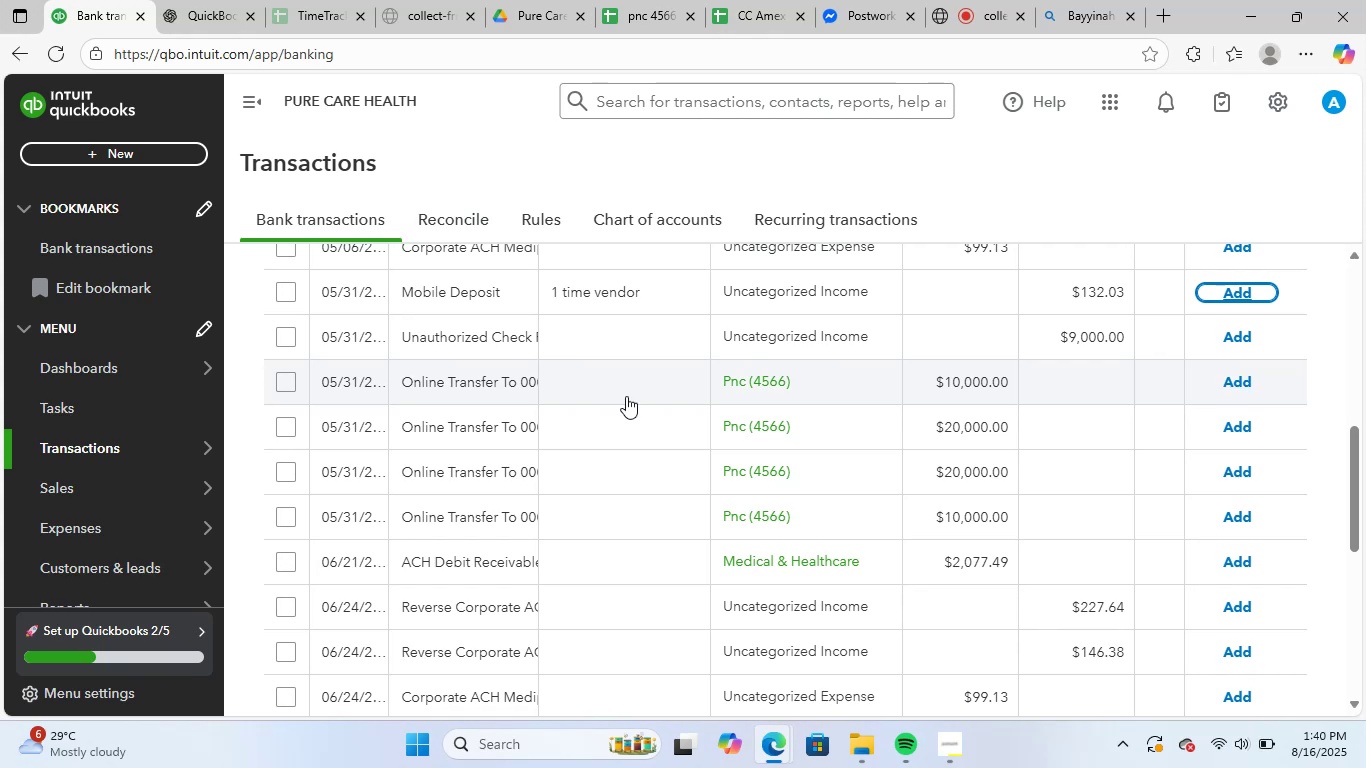 
left_click([503, 395])
 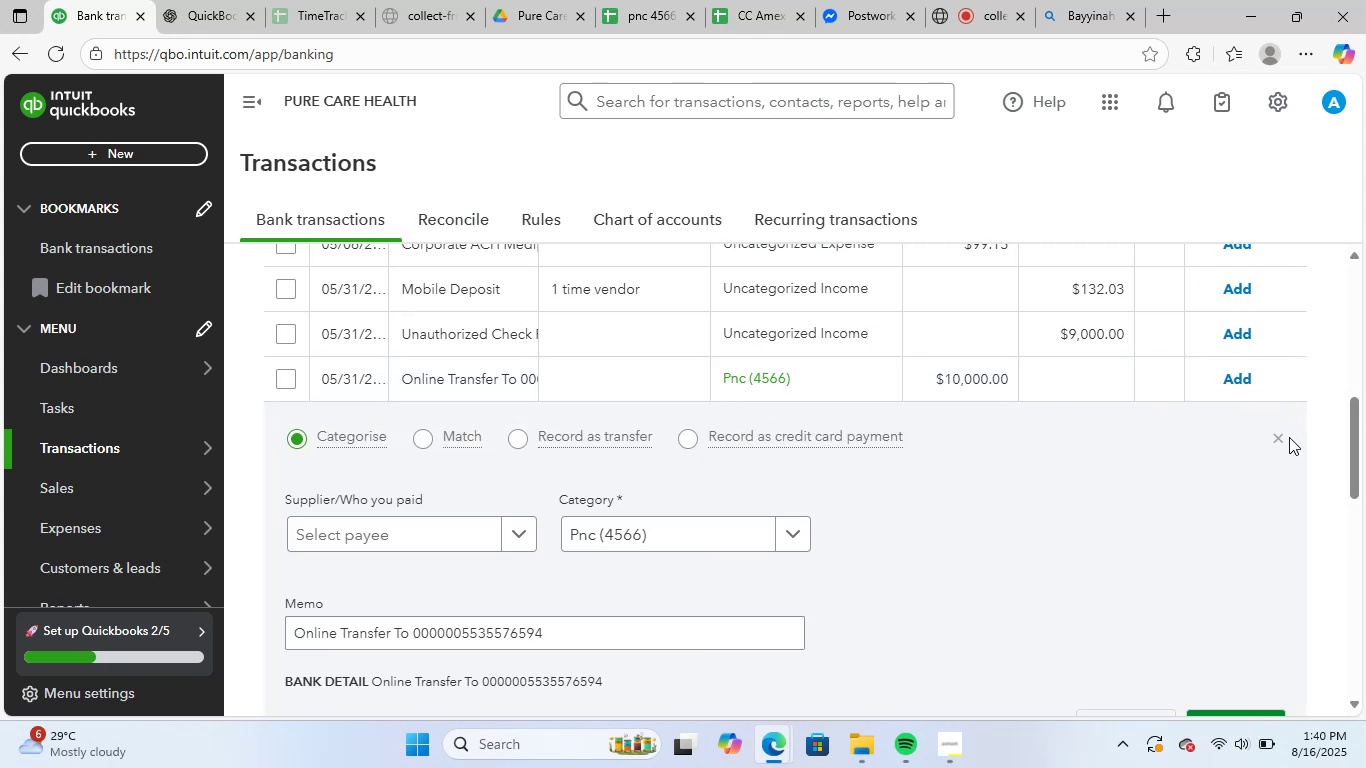 
left_click([1289, 437])
 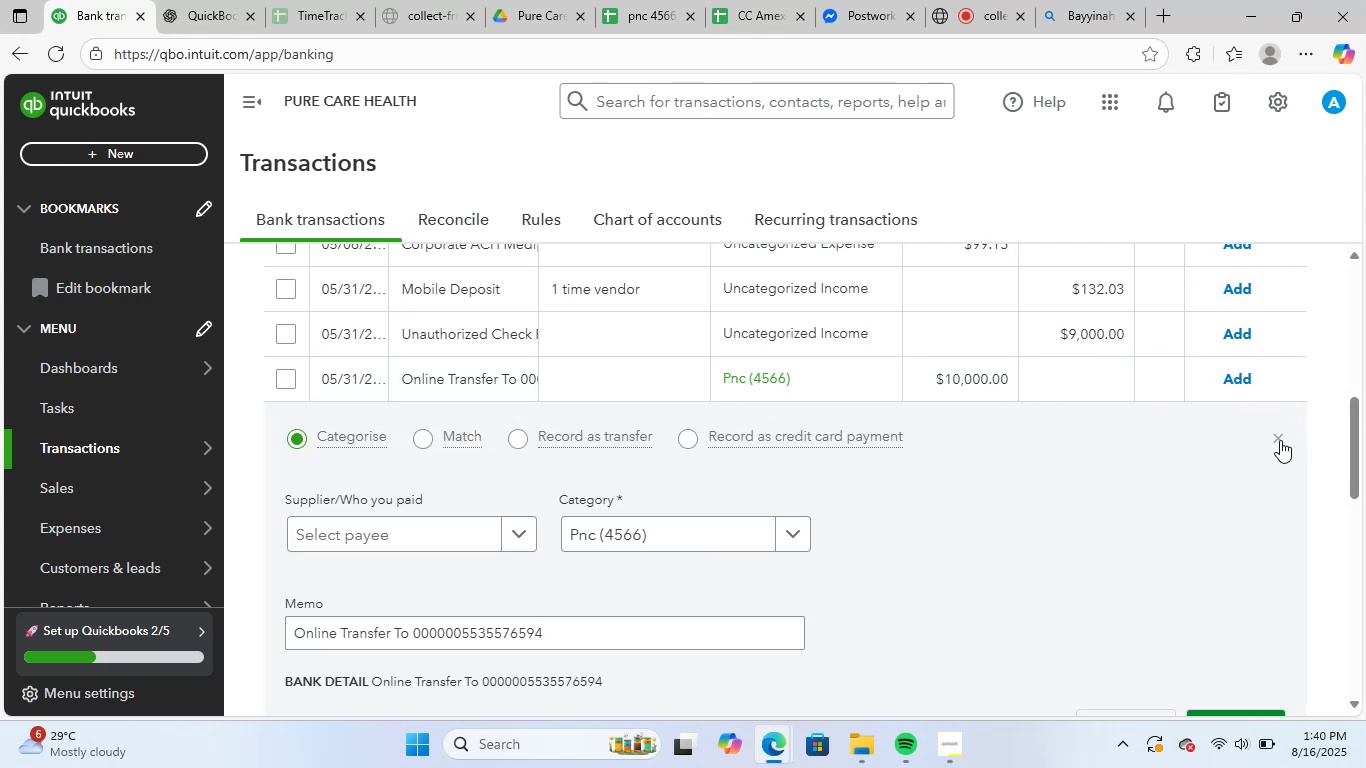 
left_click([1280, 440])
 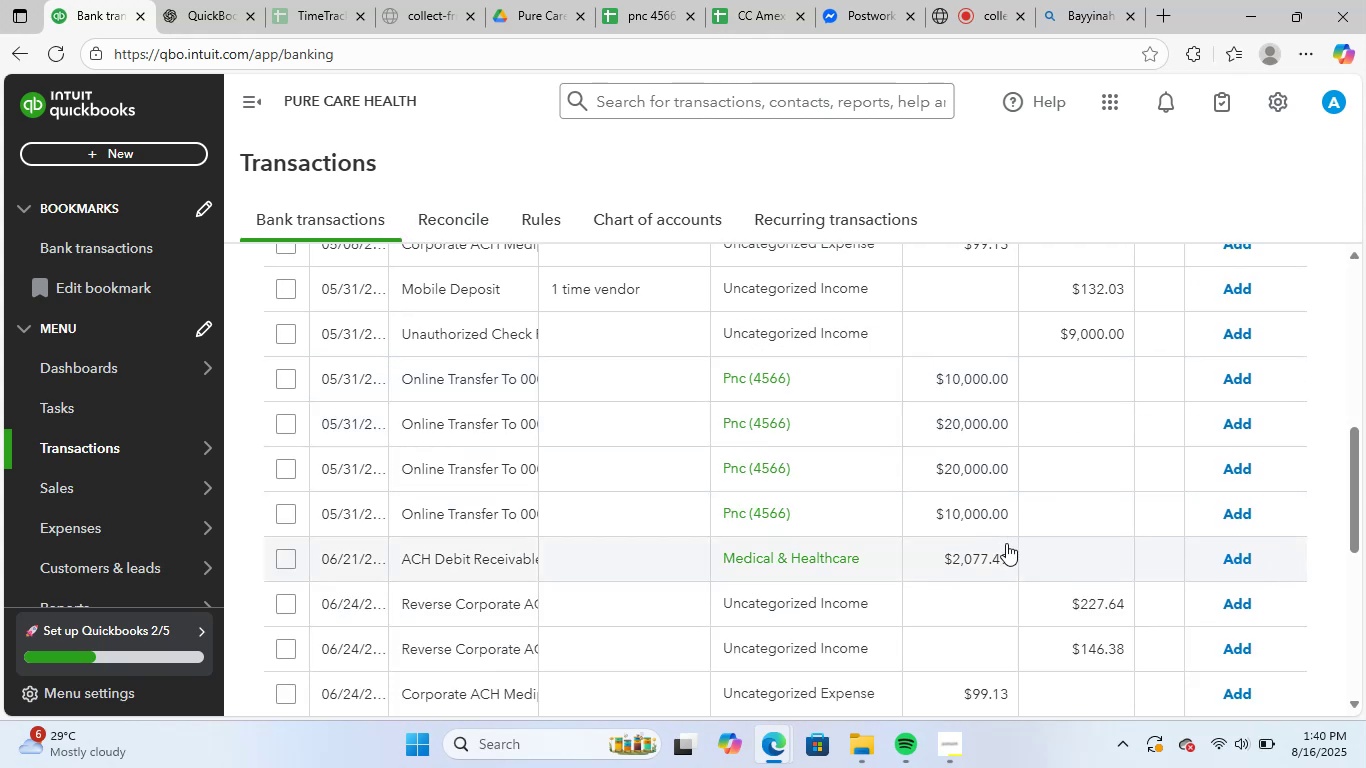 
scroll: coordinate [1005, 537], scroll_direction: none, amount: 0.0
 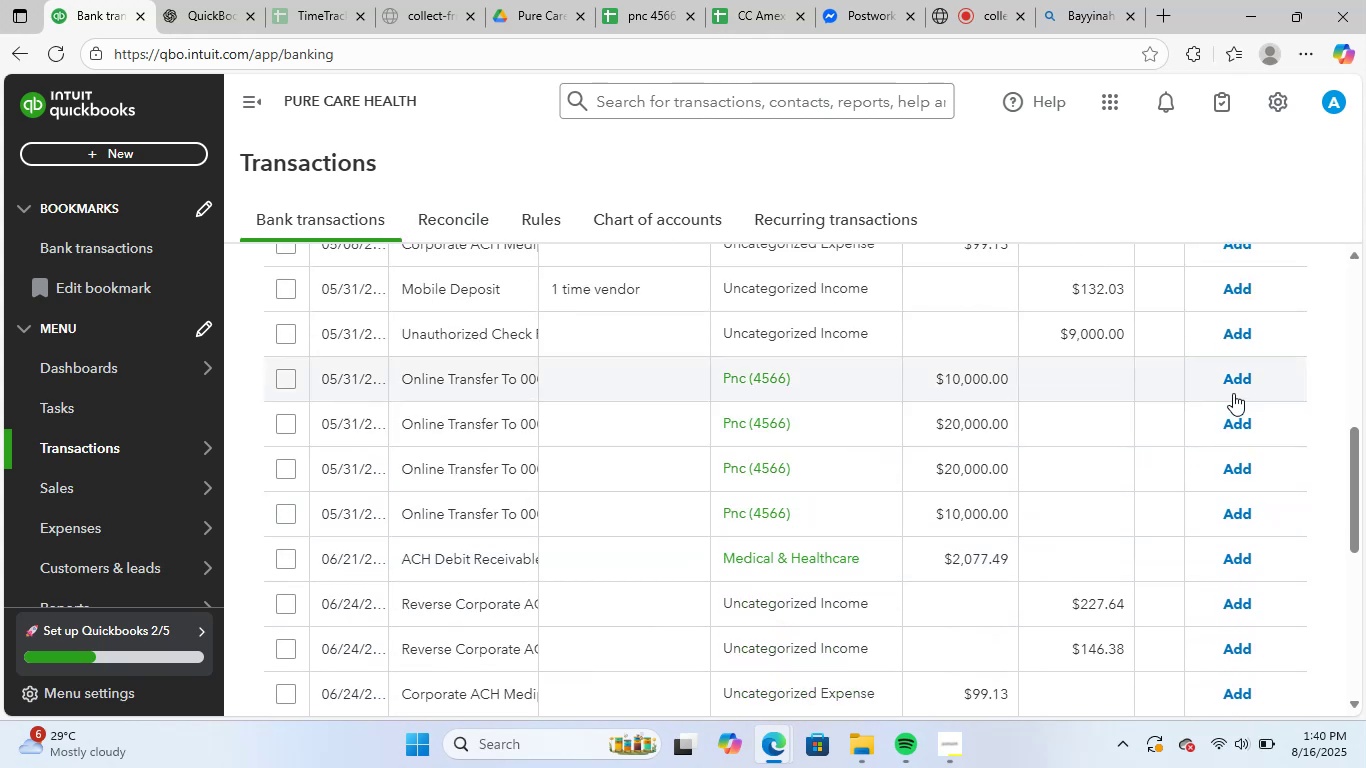 
left_click([1239, 380])
 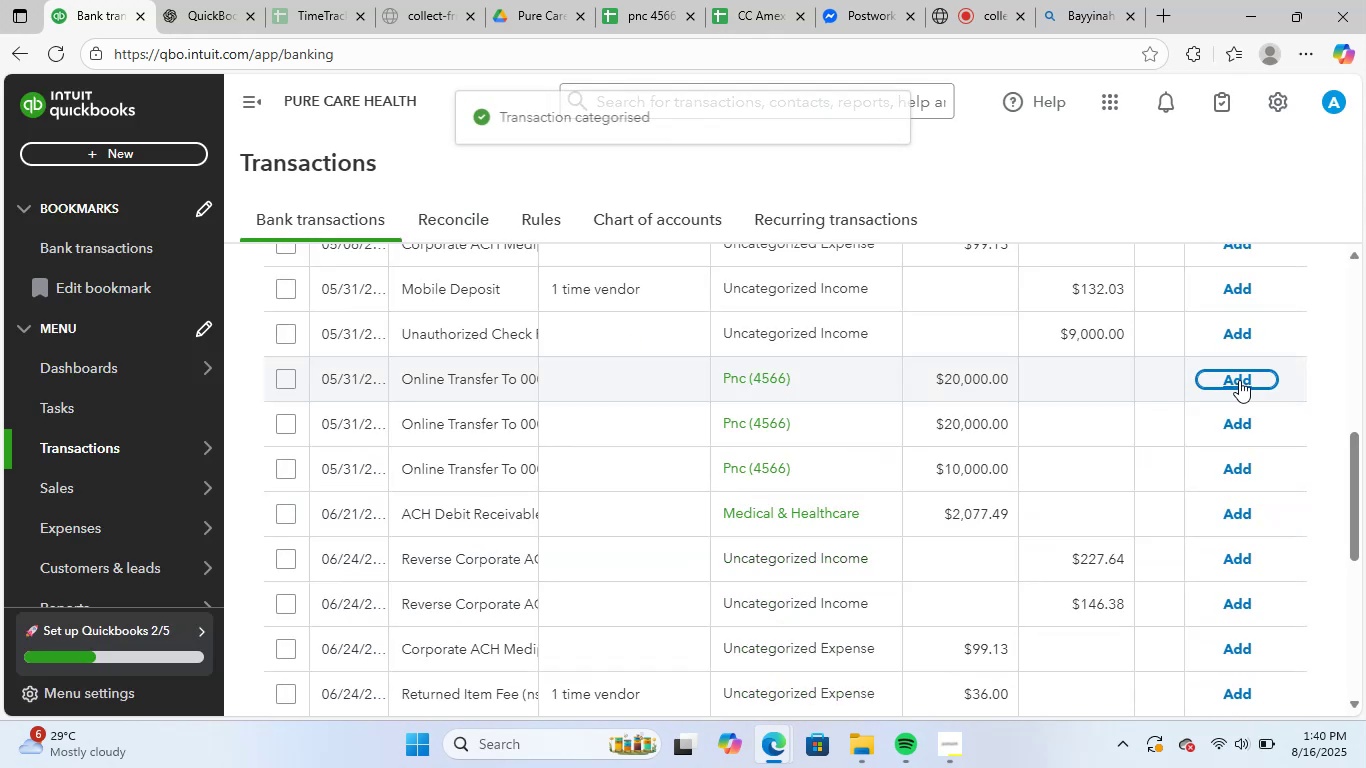 
left_click([1239, 380])
 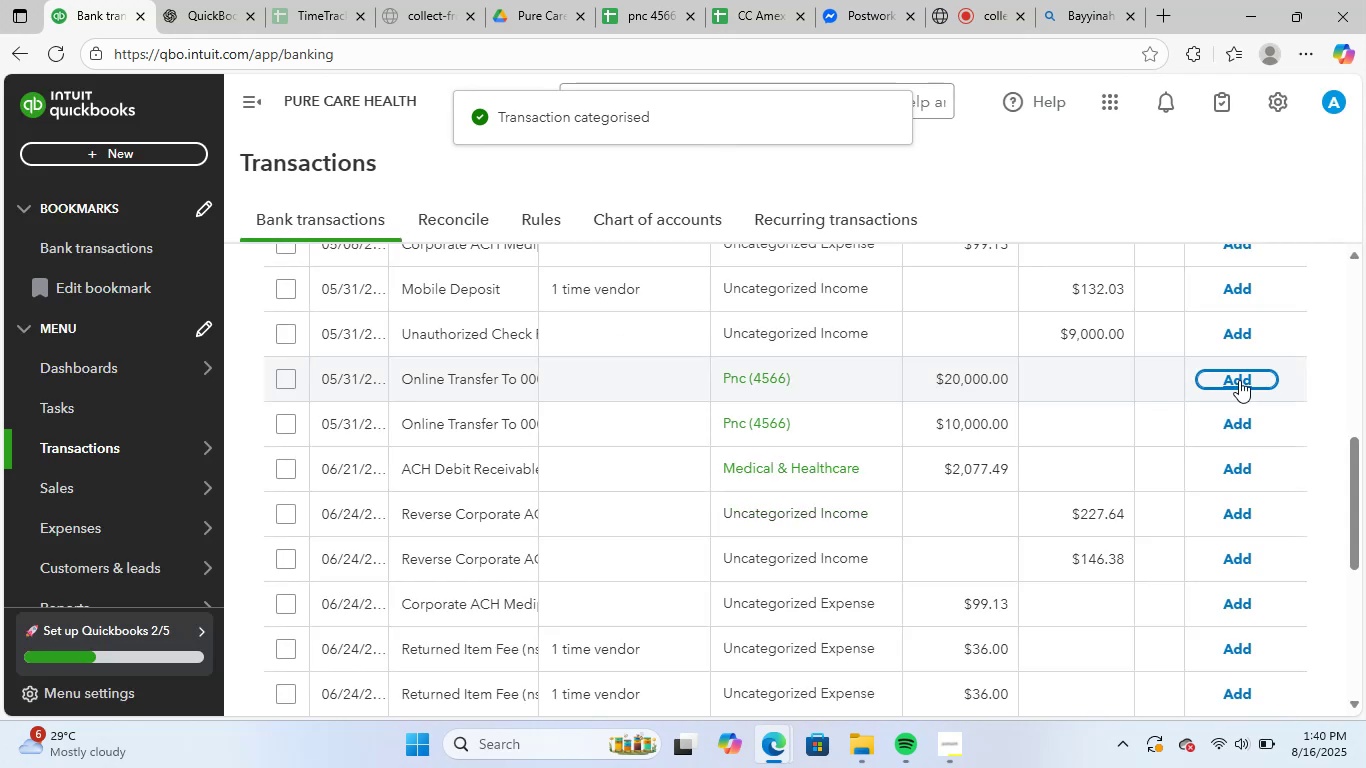 
left_click([1239, 380])
 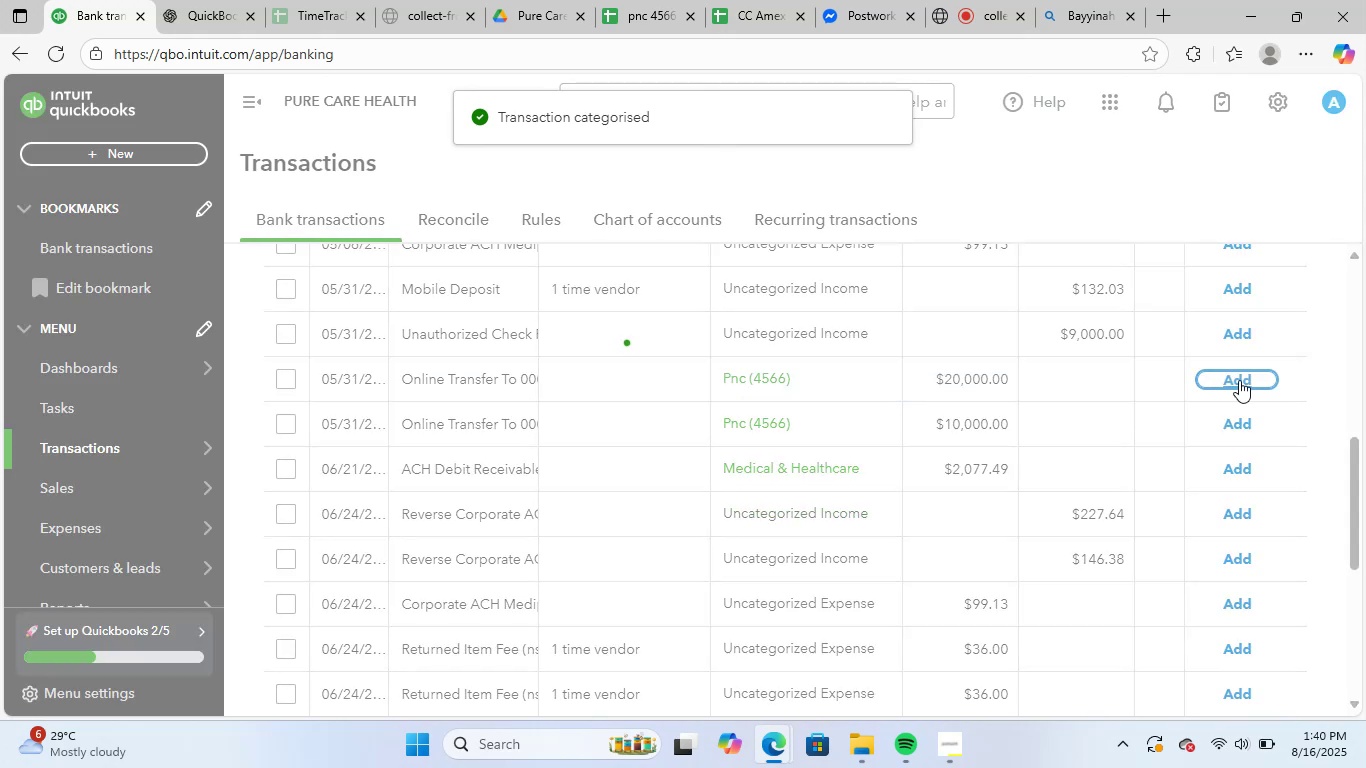 
left_click([1239, 380])
 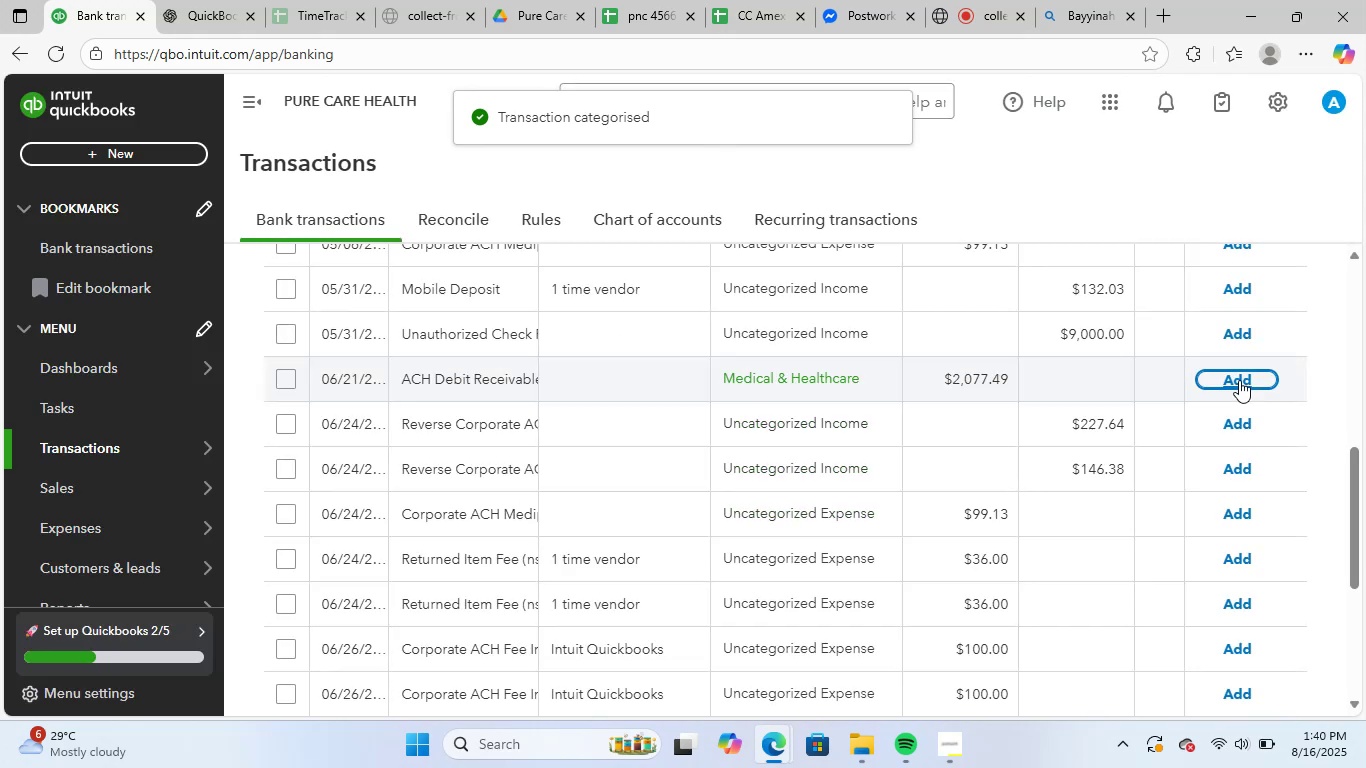 
left_click([1239, 380])
 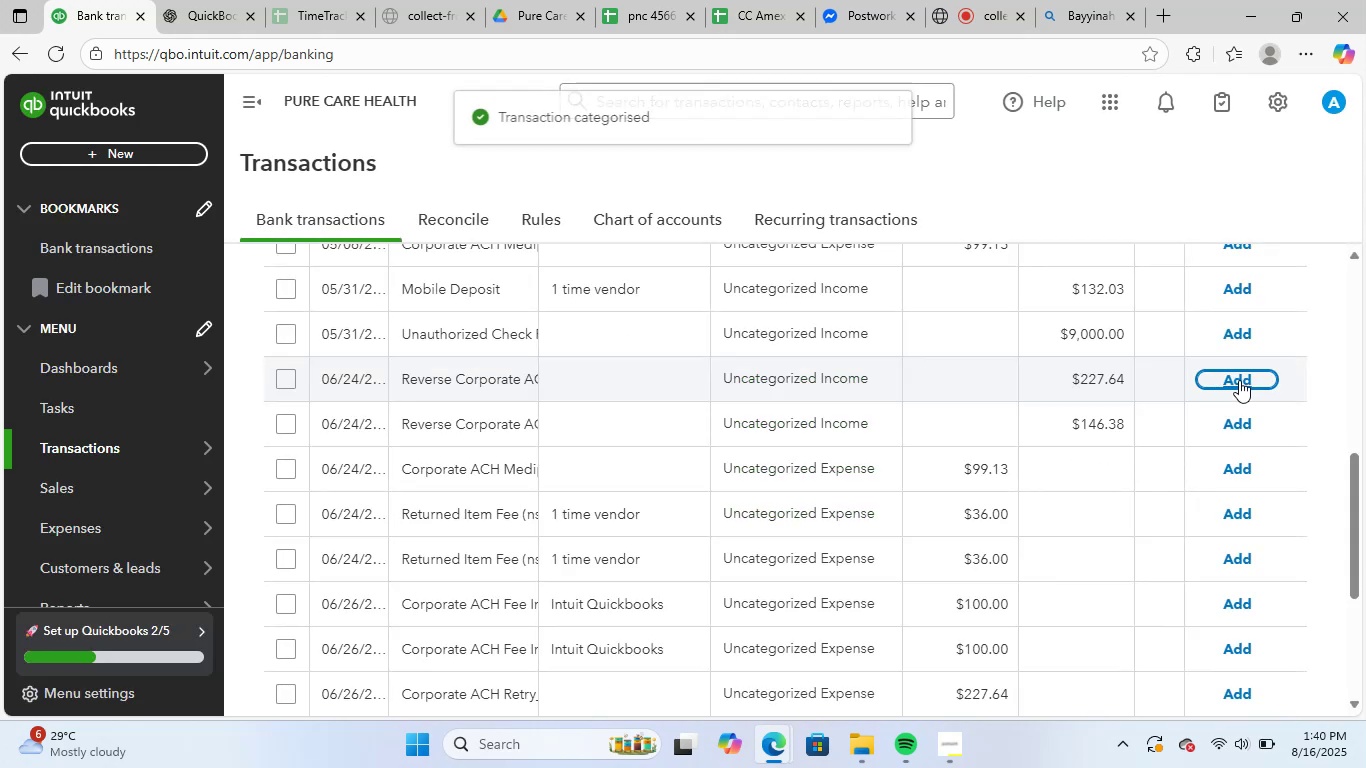 
scroll: coordinate [1076, 569], scroll_direction: down, amount: 9.0
 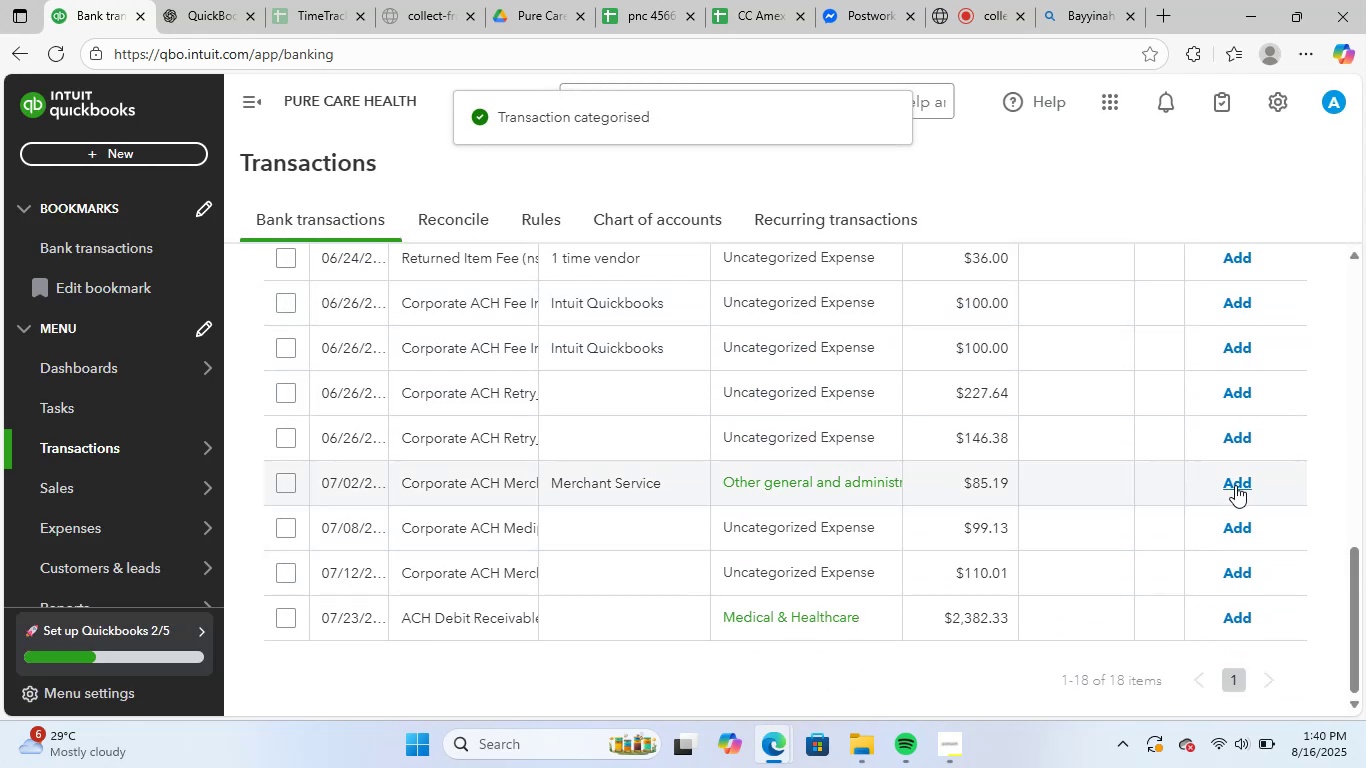 
left_click([1236, 483])
 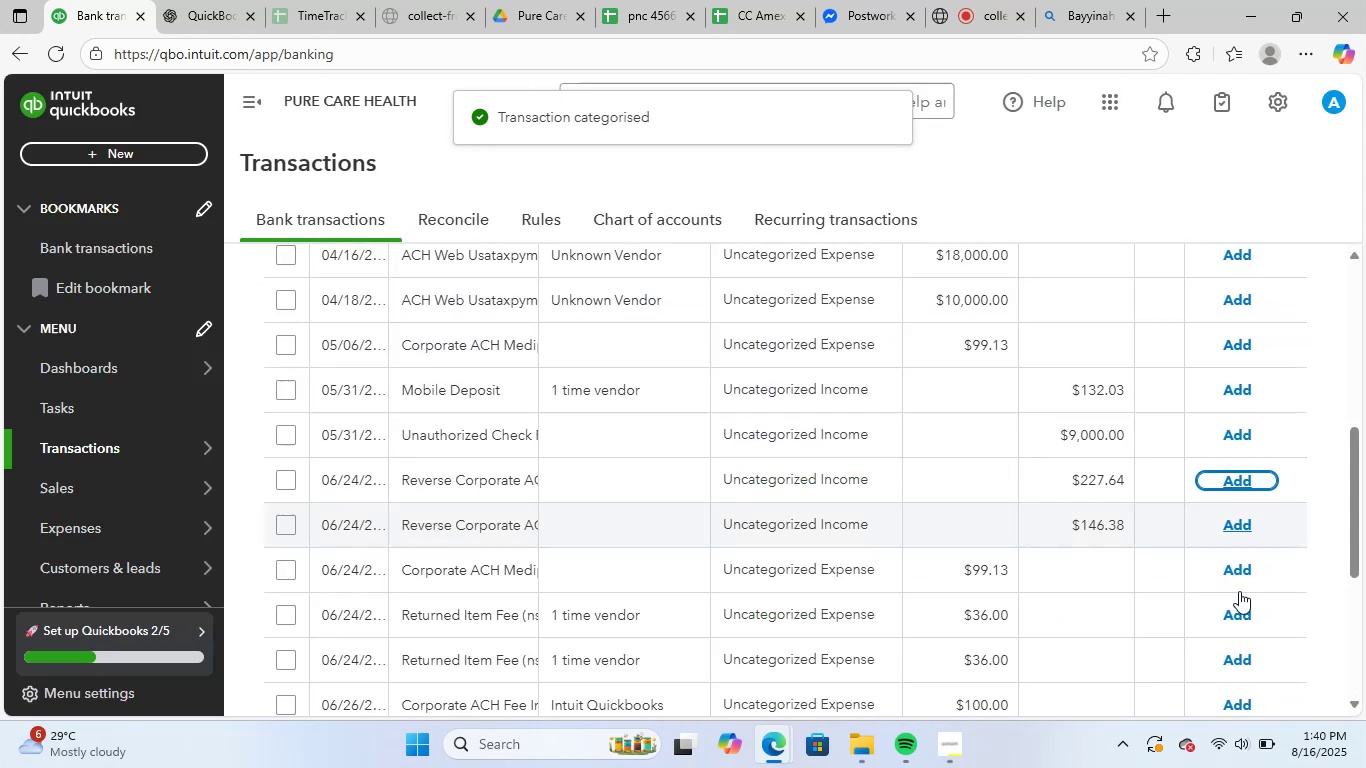 
scroll: coordinate [1112, 549], scroll_direction: down, amount: 11.0
 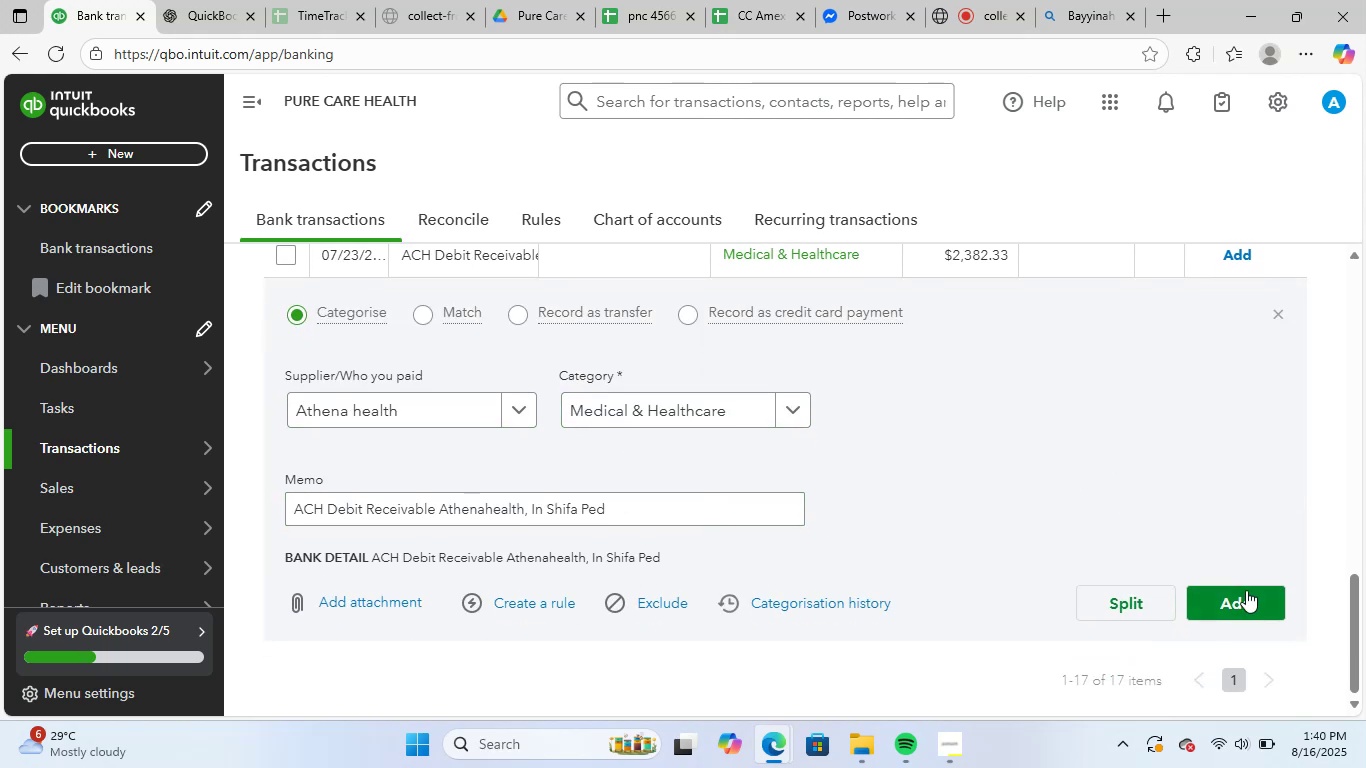 
left_click([1246, 590])
 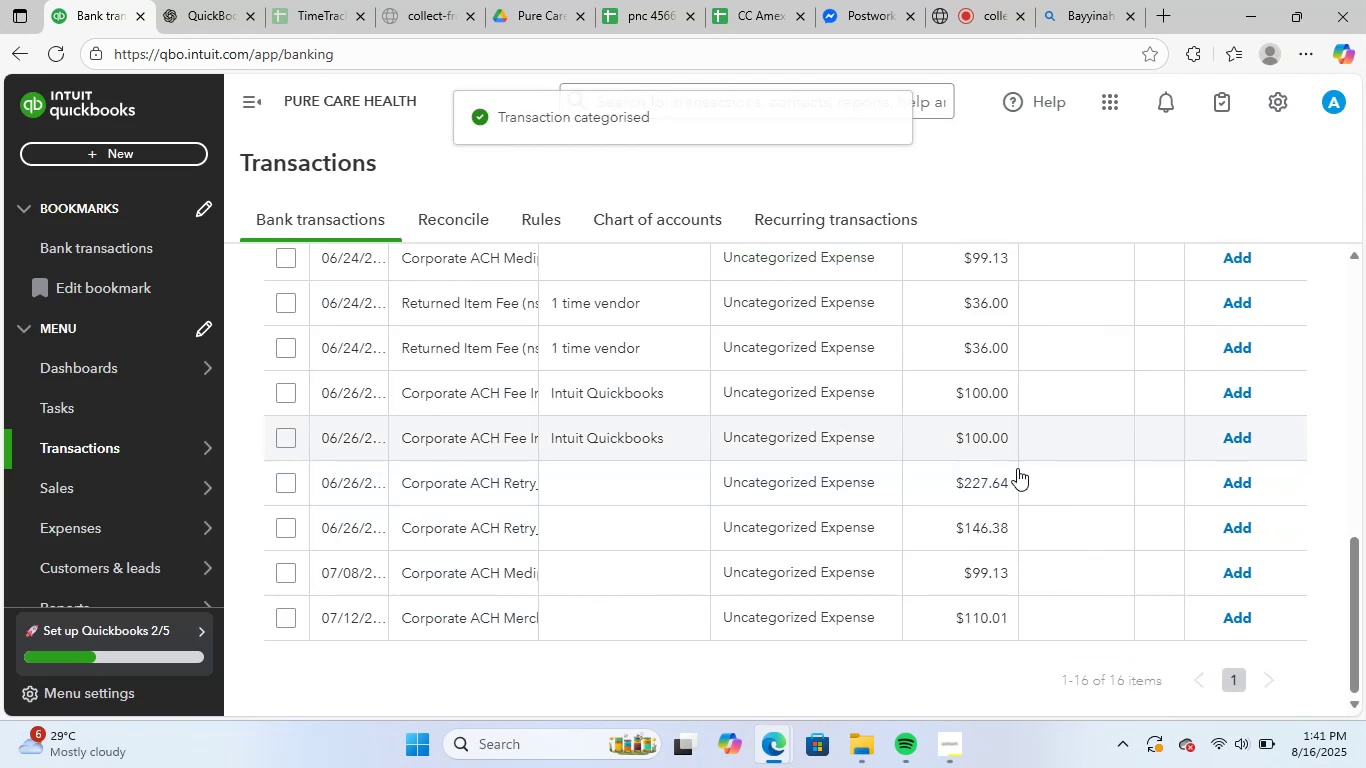 
scroll: coordinate [1170, 522], scroll_direction: up, amount: 9.0
 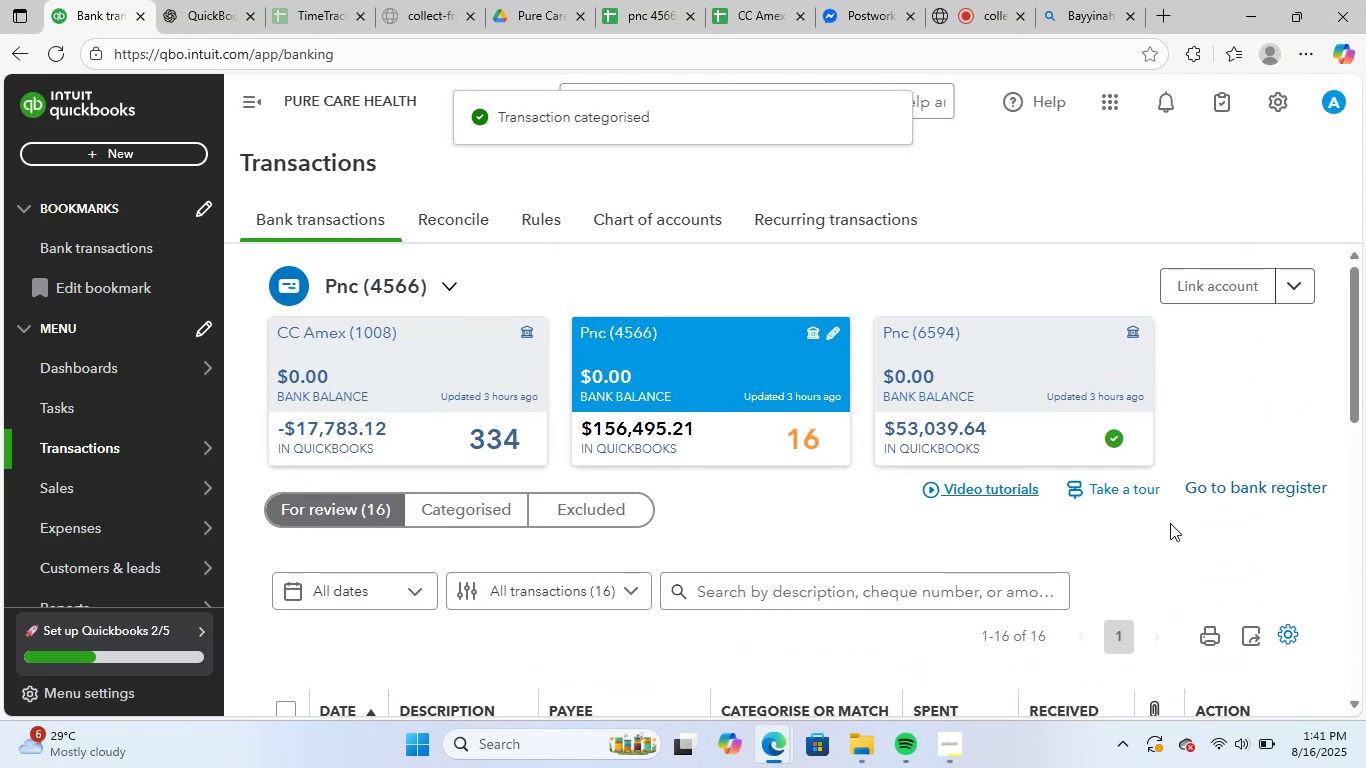 
scroll: coordinate [1156, 520], scroll_direction: down, amount: 3.0
 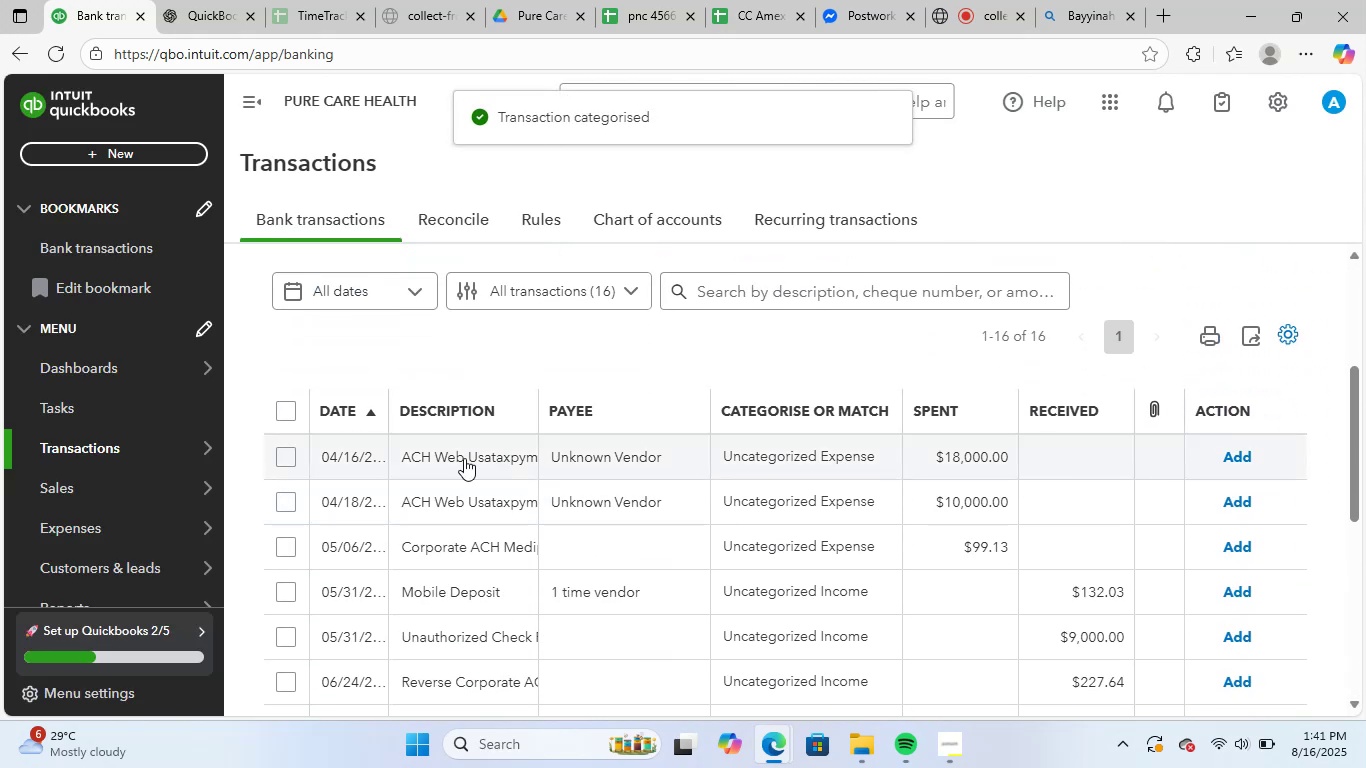 
left_click([464, 458])
 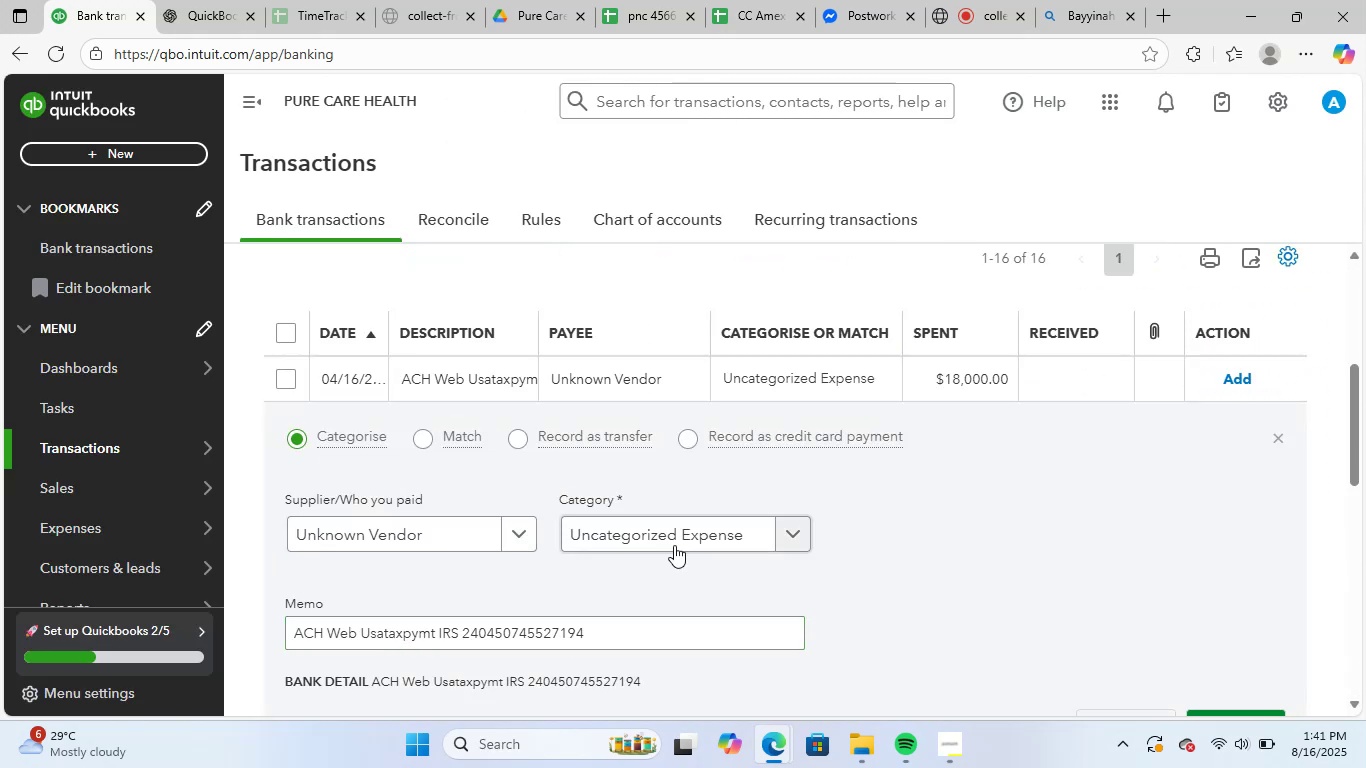 
left_click([683, 536])
 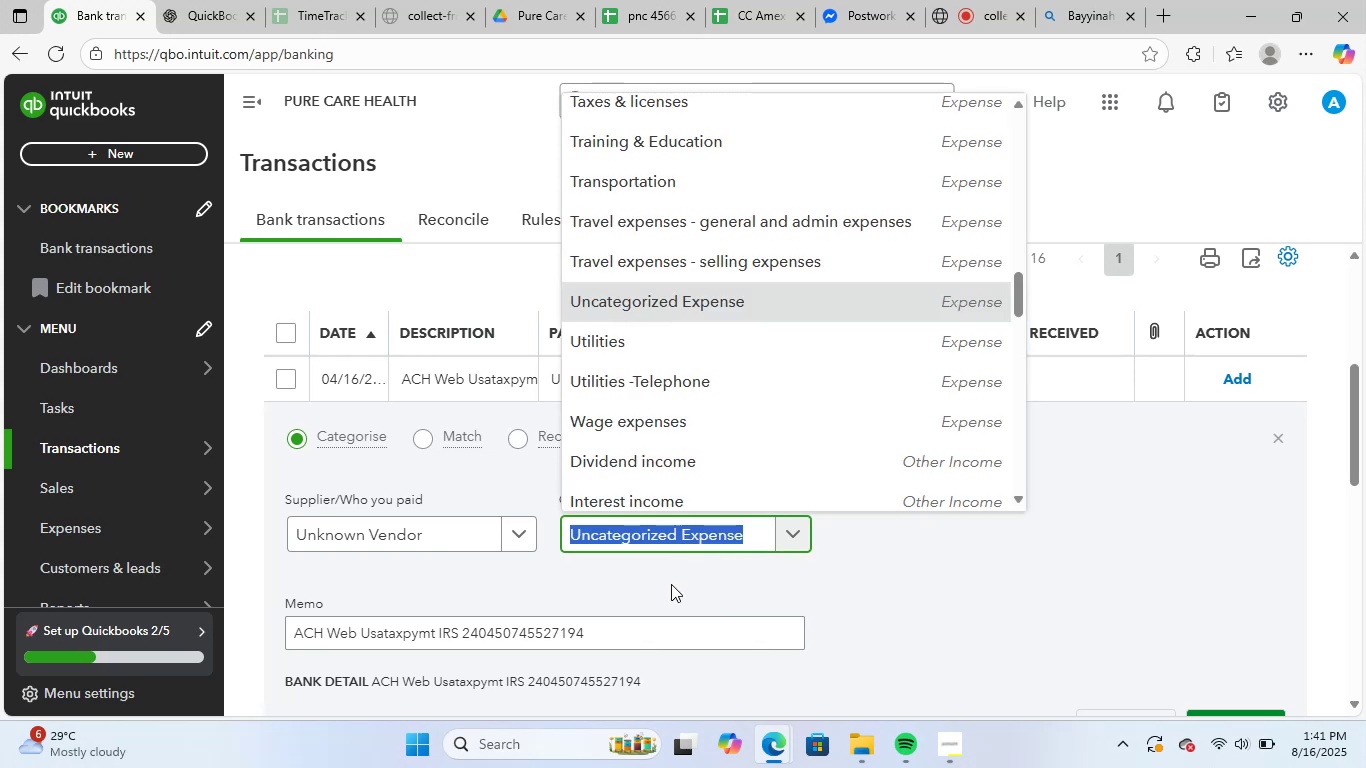 
type(tax)
 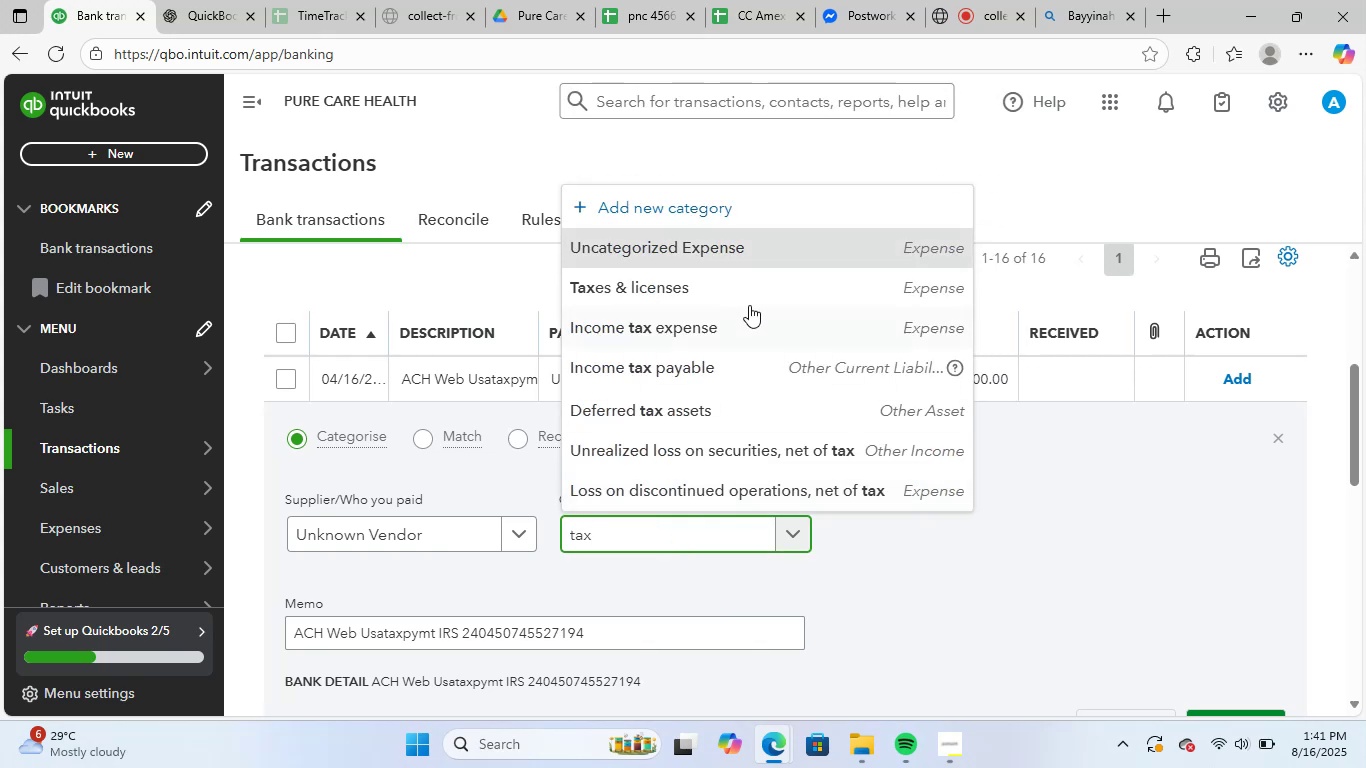 
left_click([757, 301])
 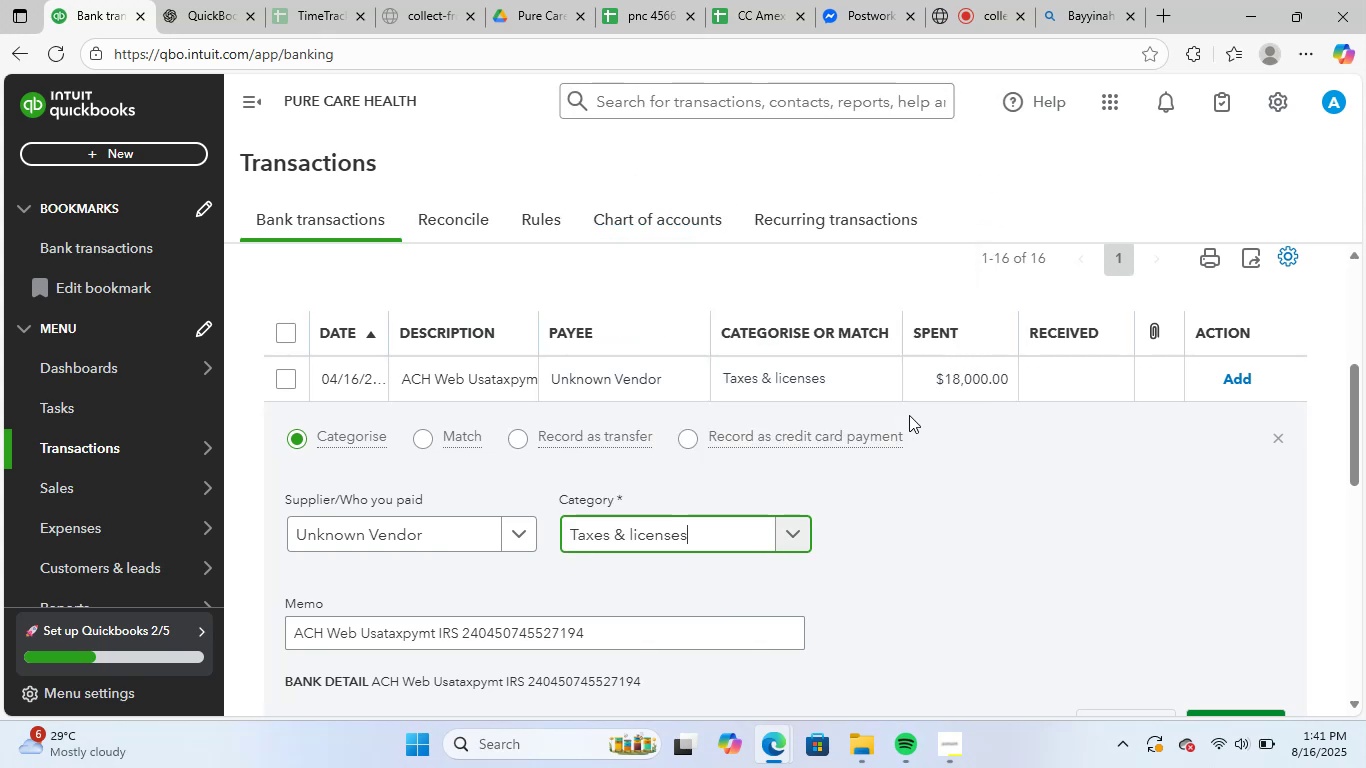 
scroll: coordinate [931, 430], scroll_direction: down, amount: 2.0
 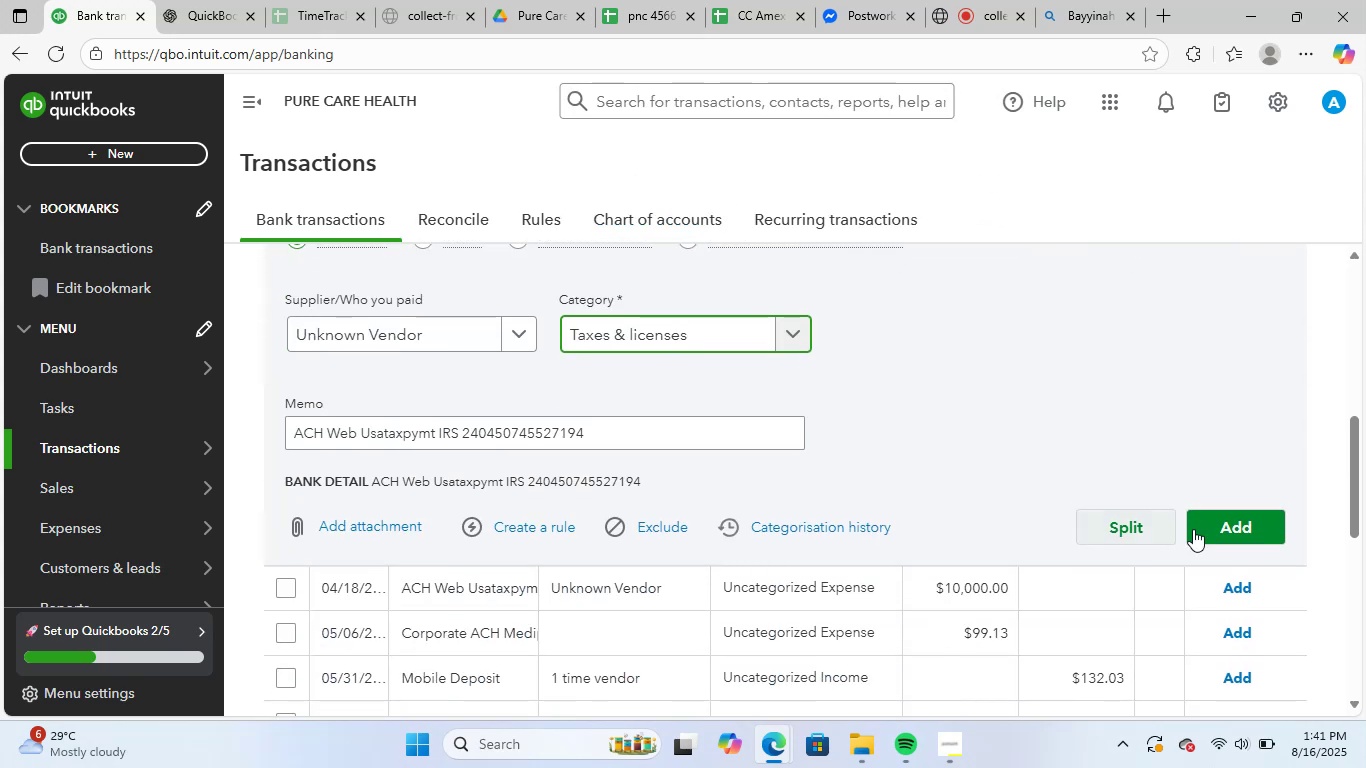 
left_click([1228, 529])
 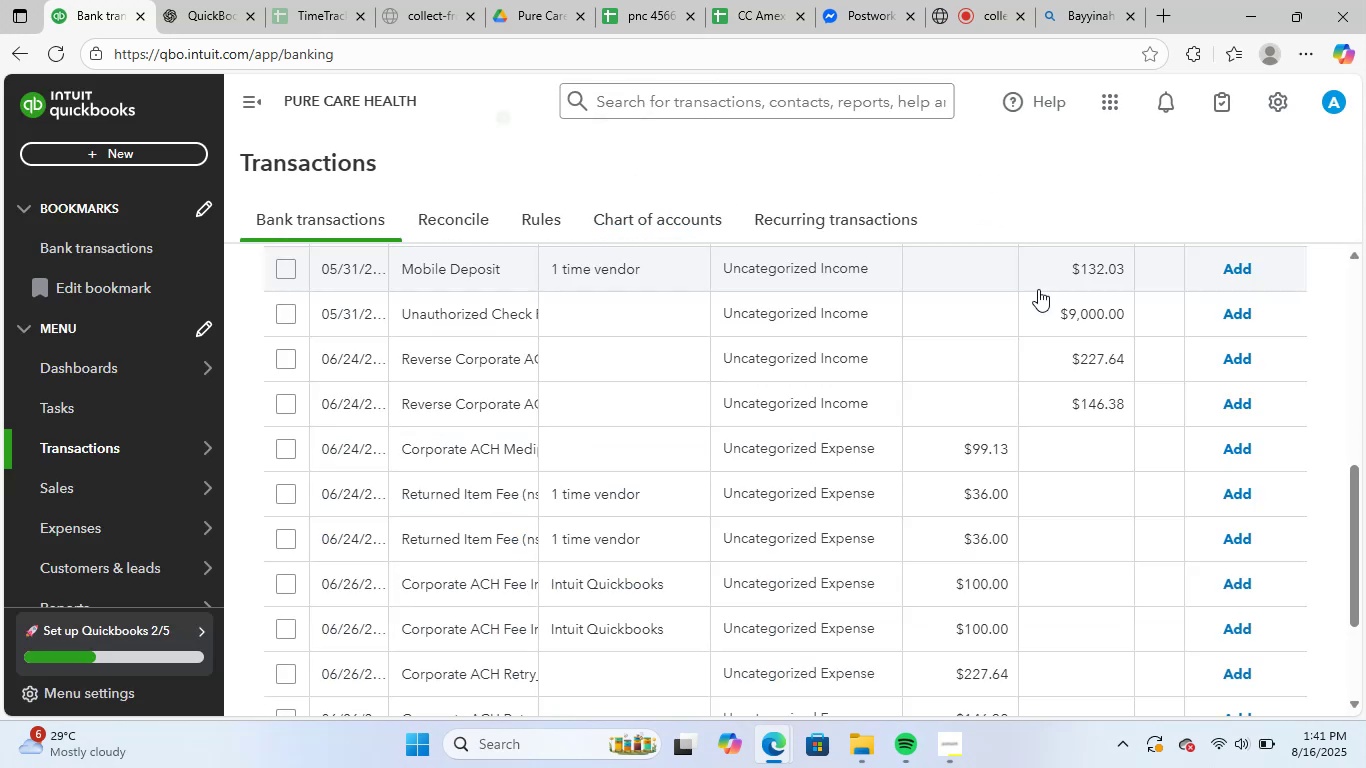 
scroll: coordinate [889, 476], scroll_direction: up, amount: 2.0
 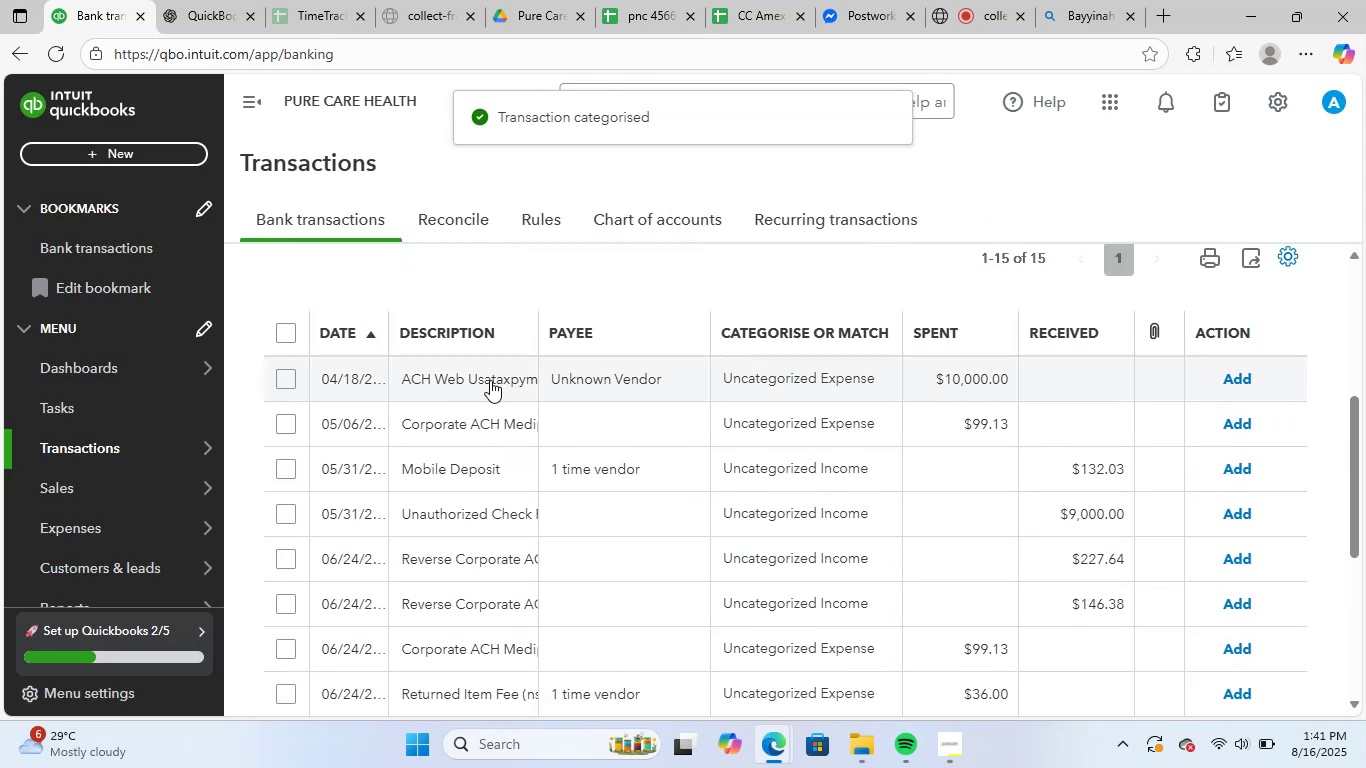 
left_click([490, 380])
 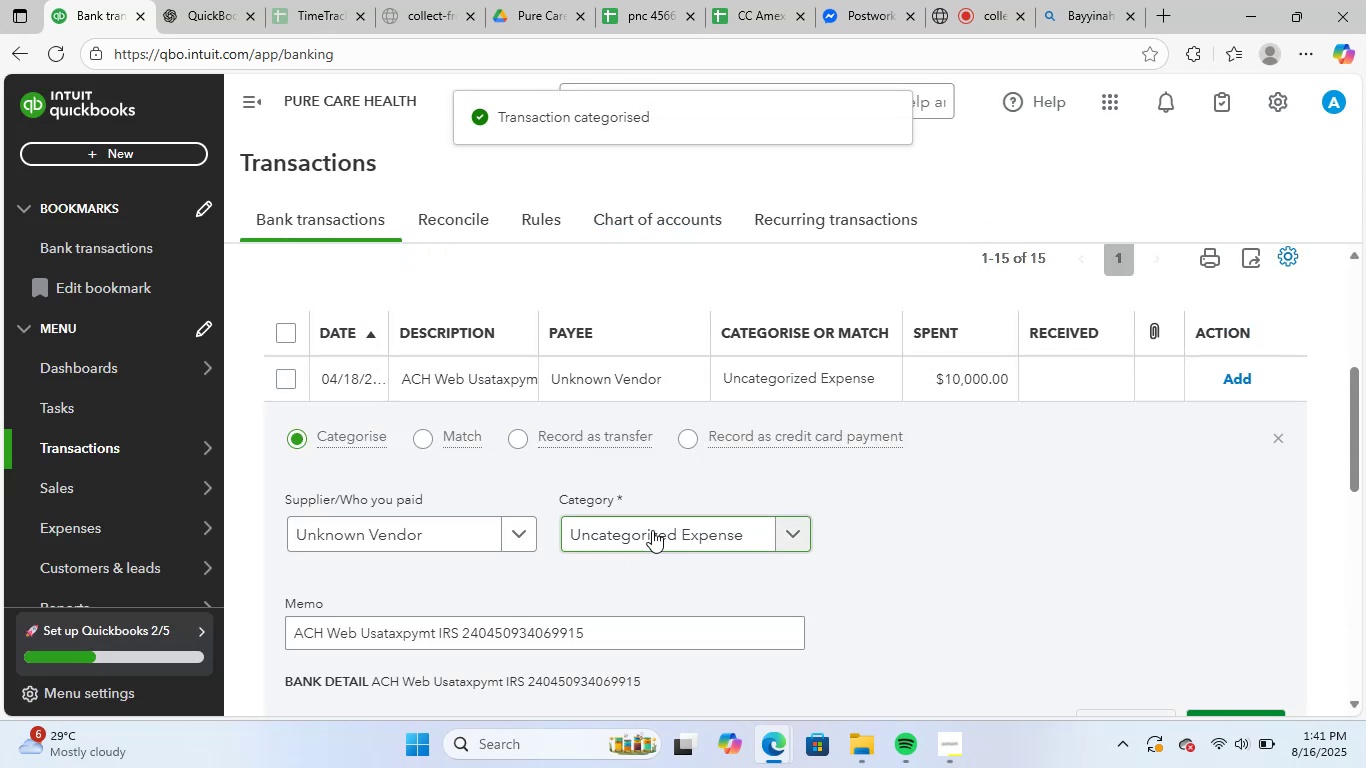 
left_click([652, 530])
 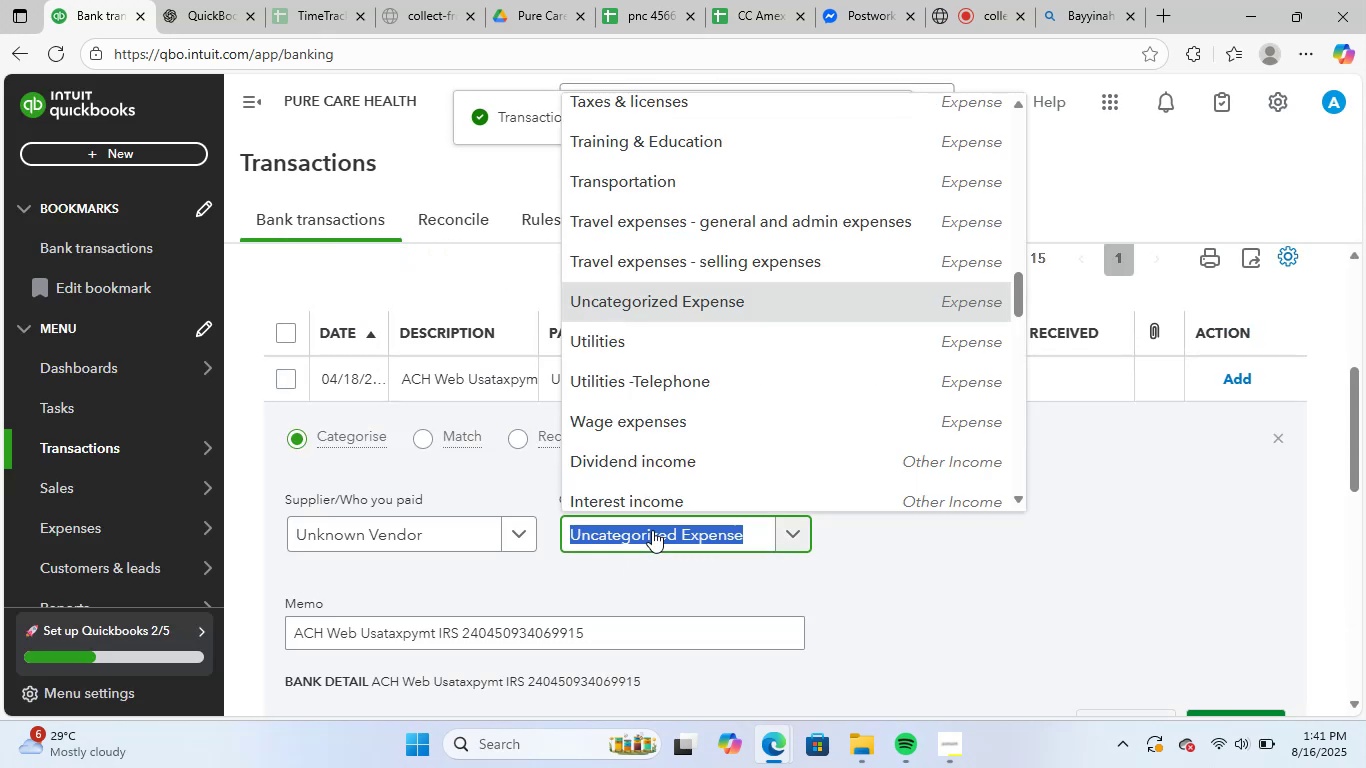 
type(tax)
 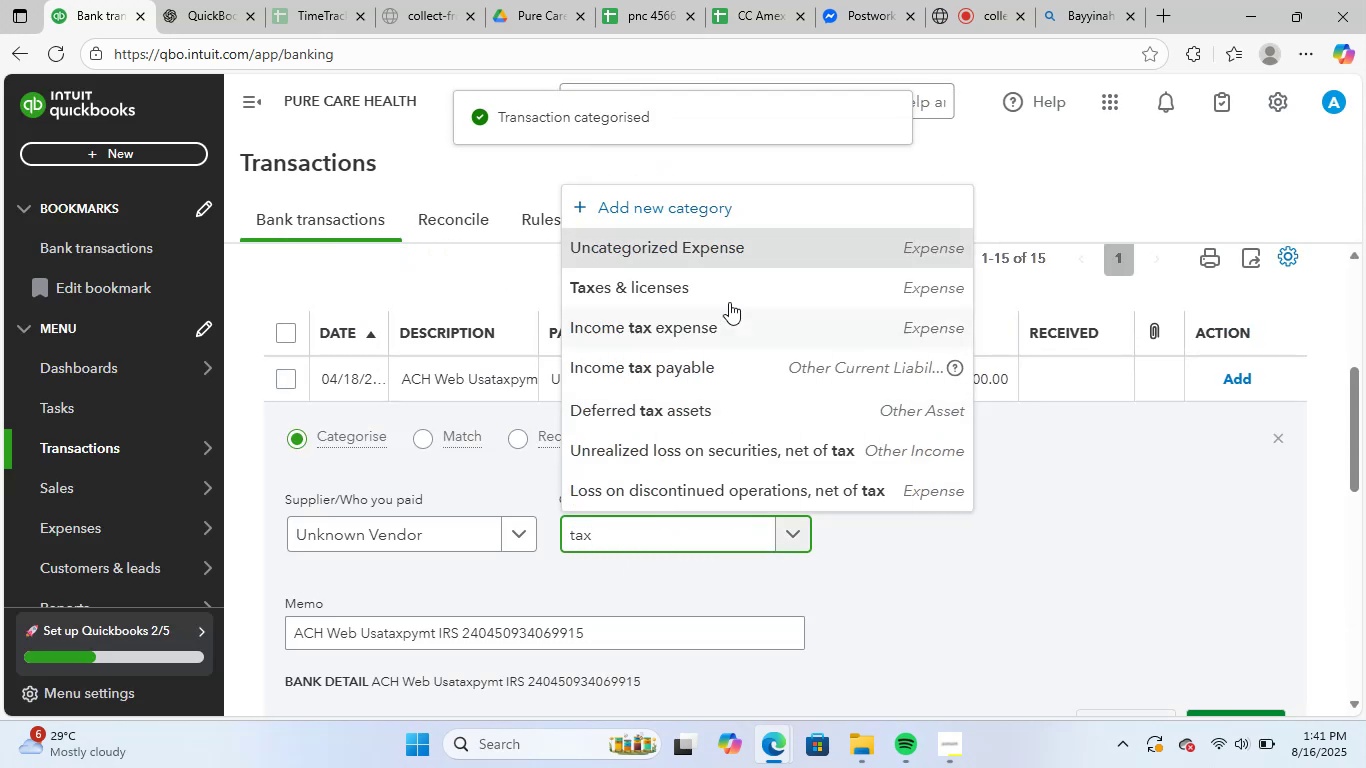 
left_click([735, 292])
 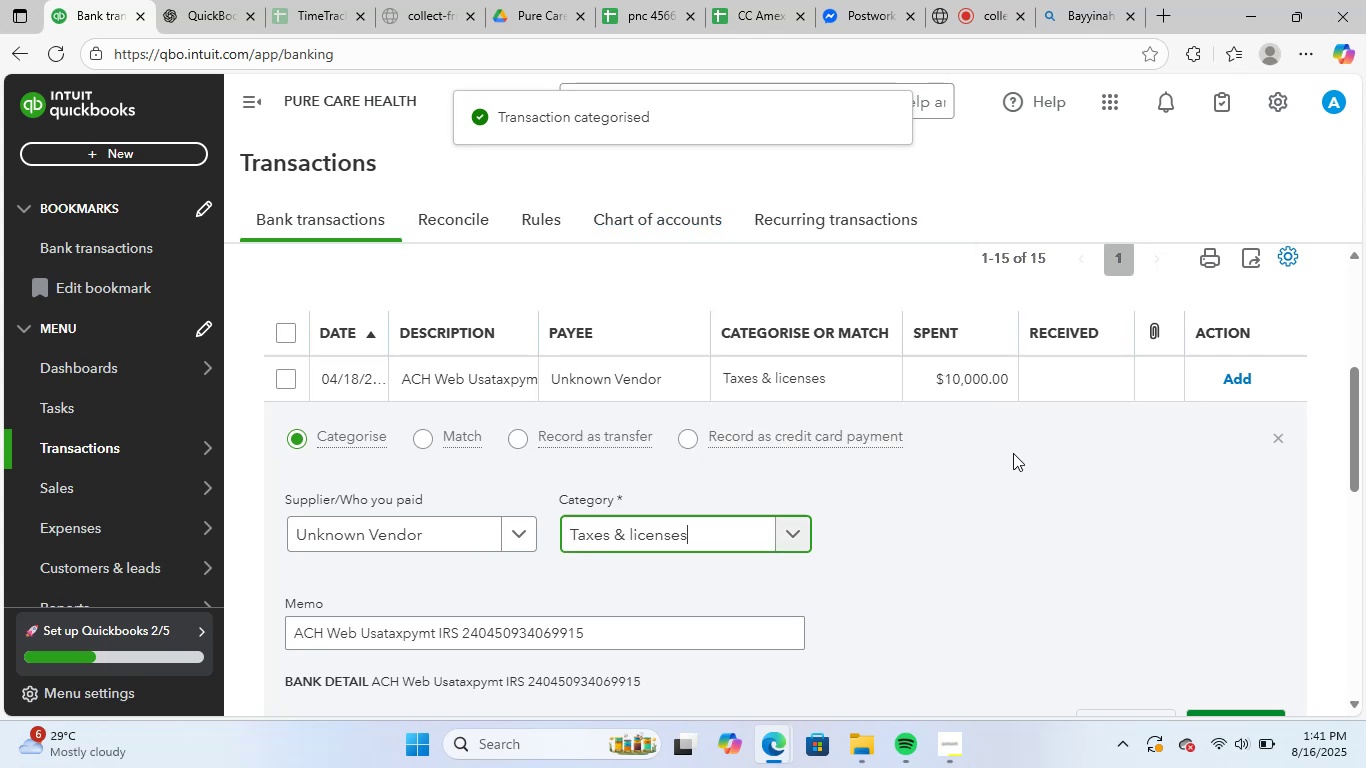 
scroll: coordinate [1027, 465], scroll_direction: down, amount: 2.0
 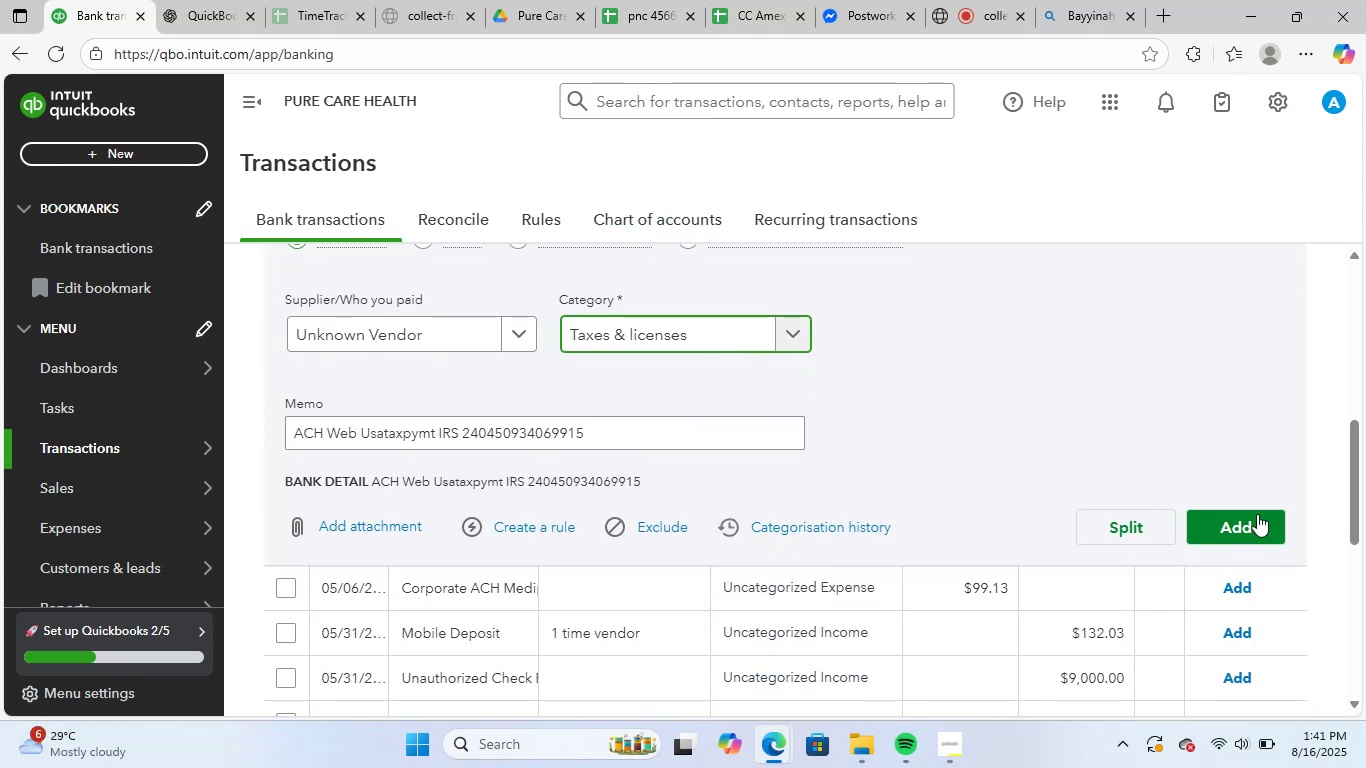 
left_click([1258, 514])
 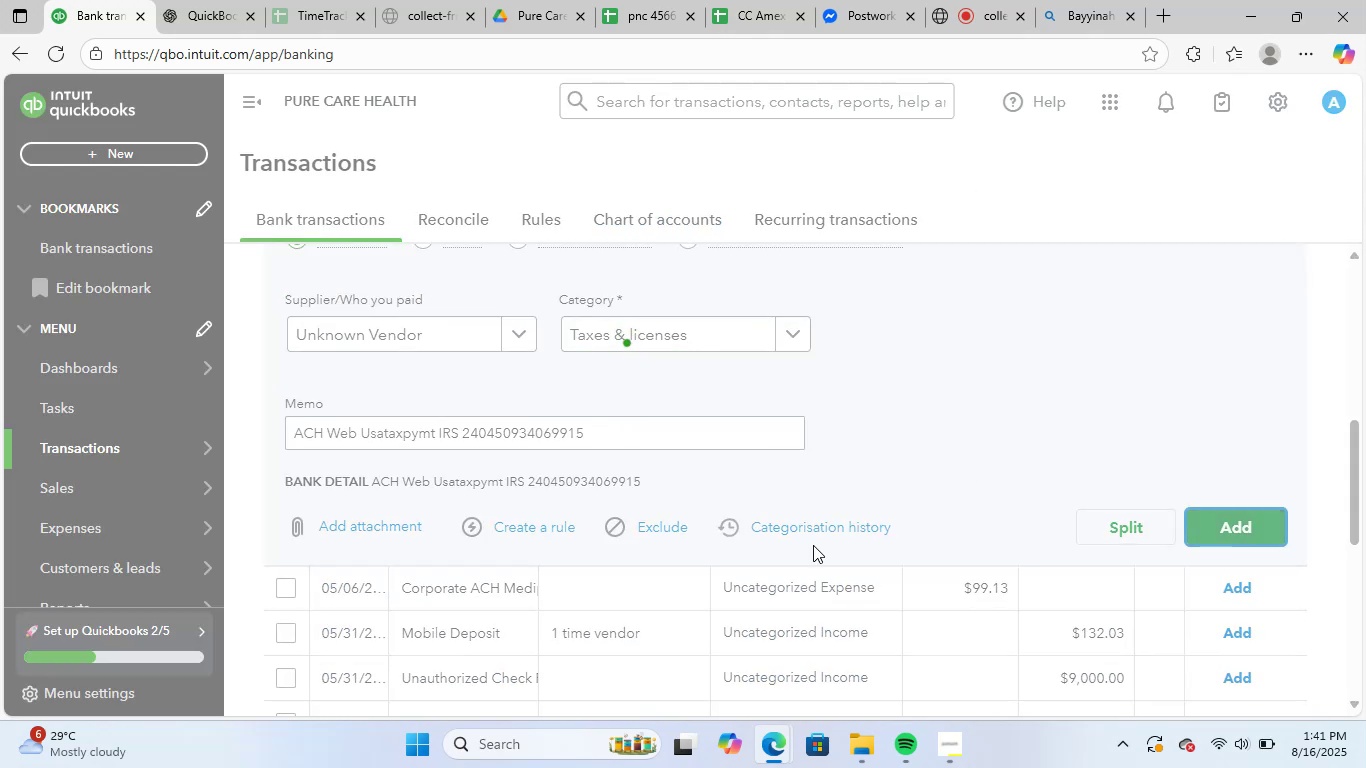 
scroll: coordinate [813, 545], scroll_direction: up, amount: 2.0
 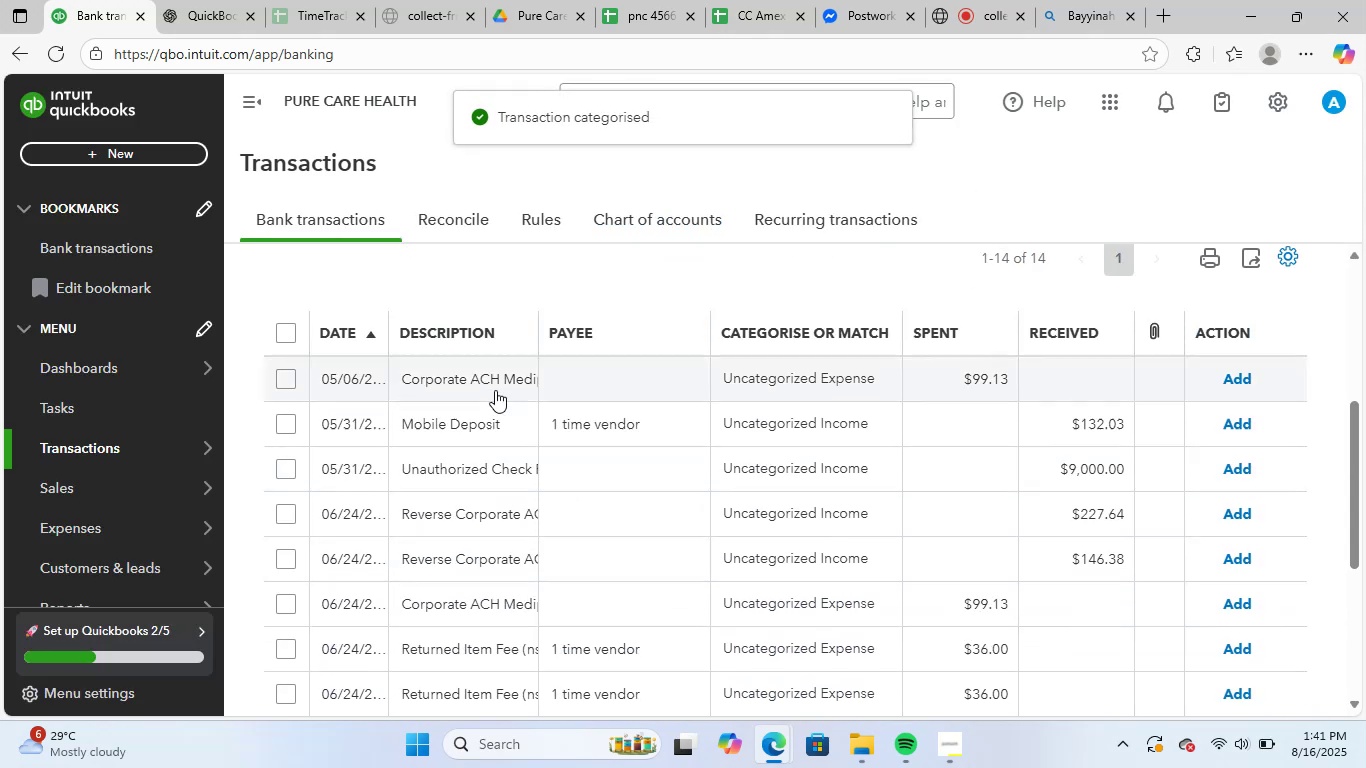 
left_click([493, 378])
 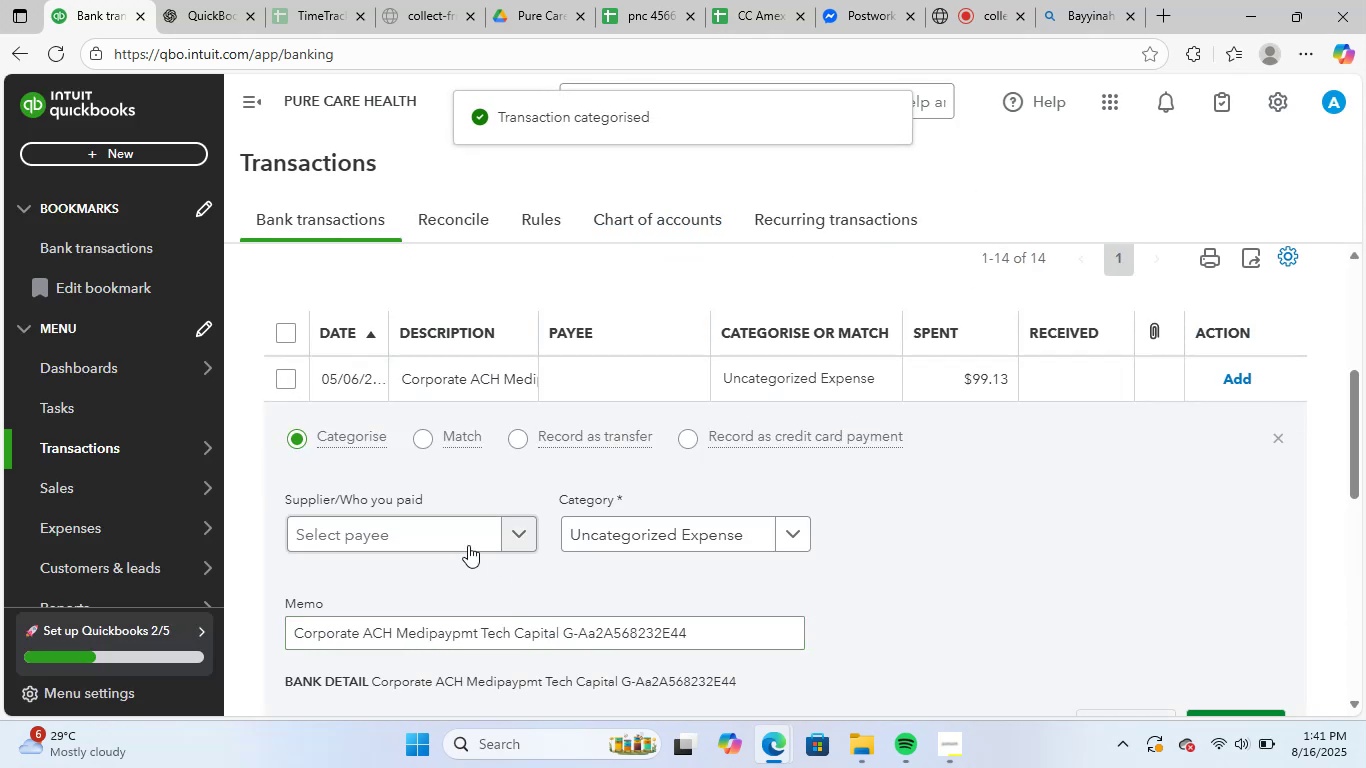 
left_click([466, 538])
 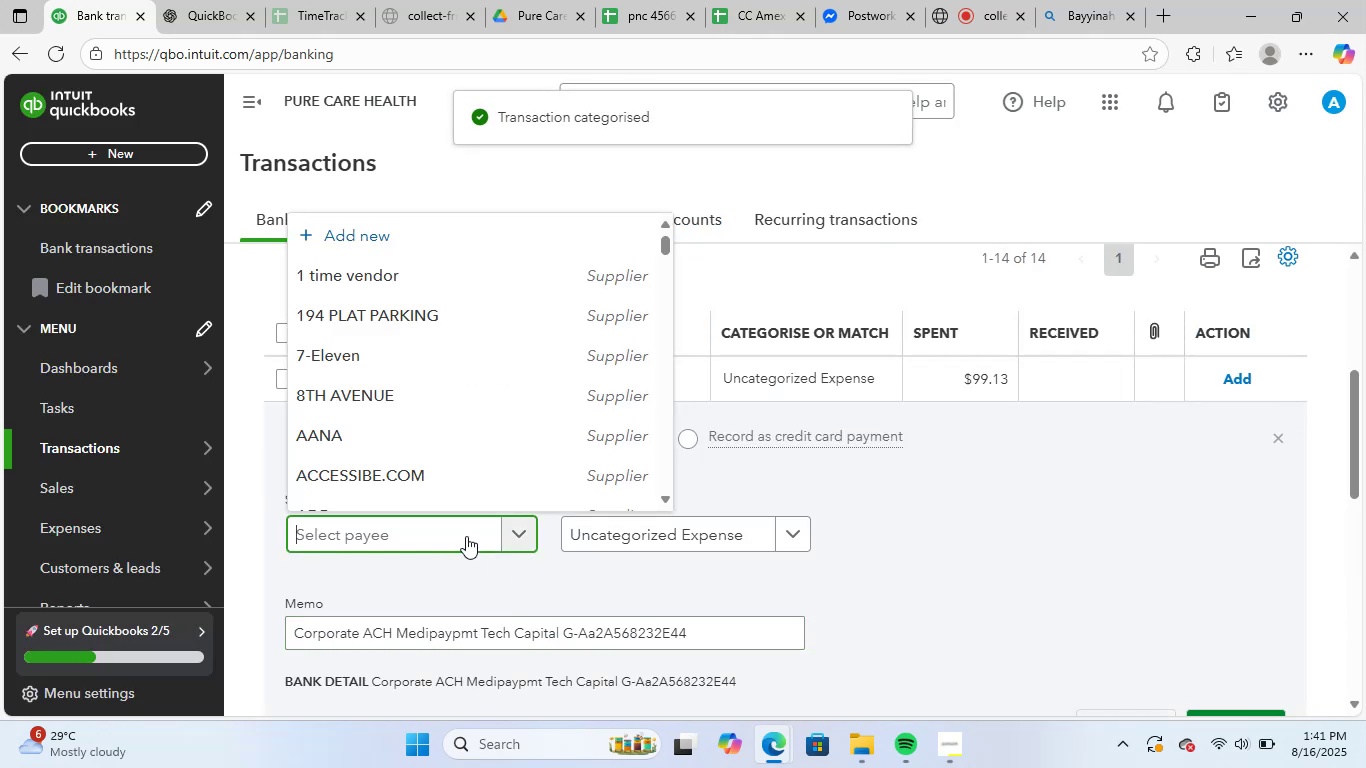 
type(mw)
key(Backspace)
type(ed)
 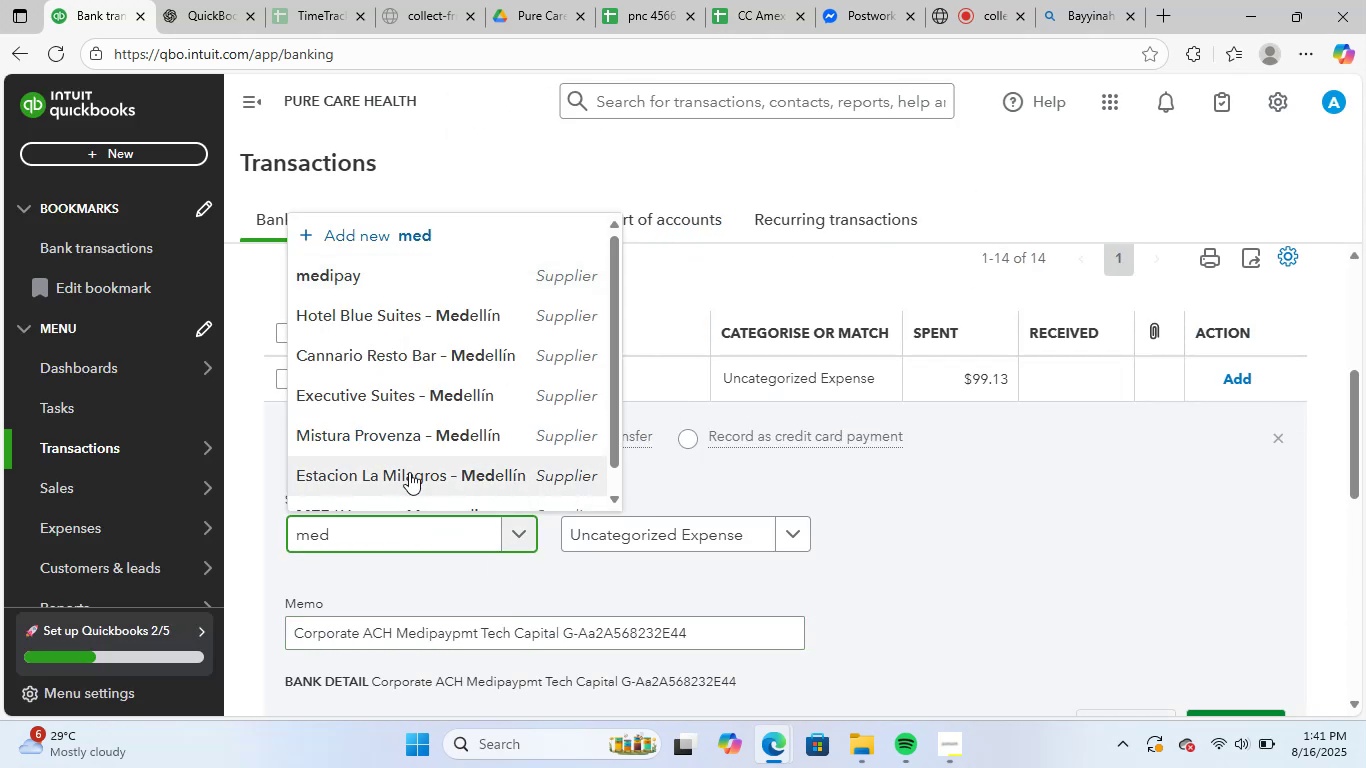 
left_click([412, 277])
 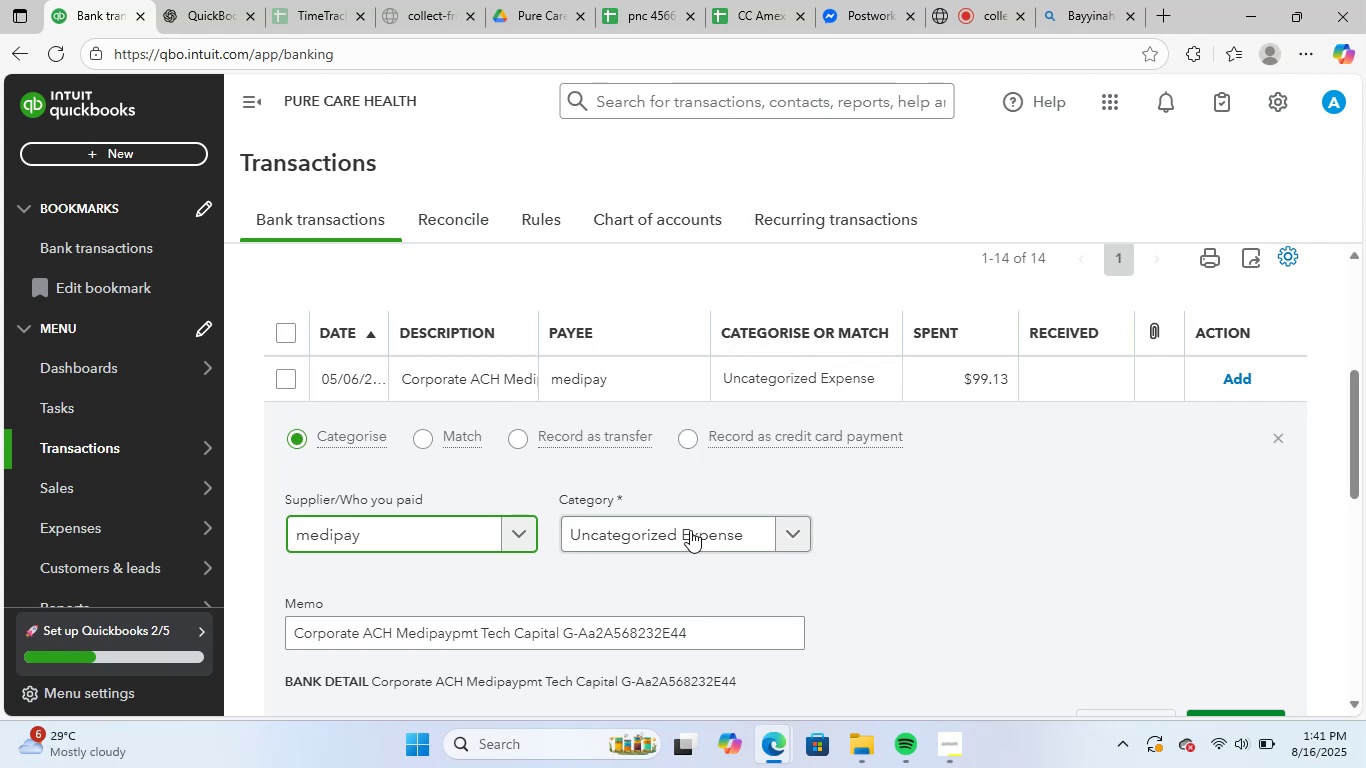 
left_click([690, 530])
 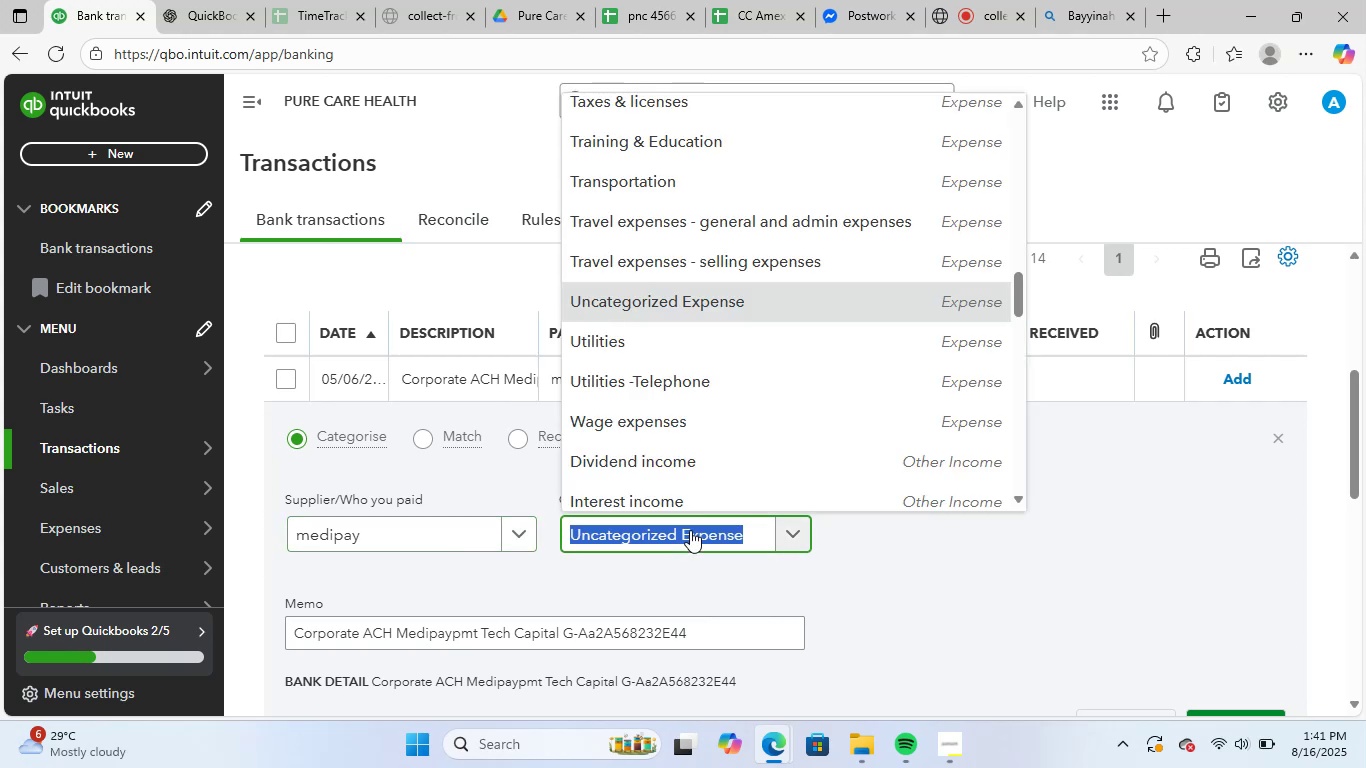 
type(heal)
 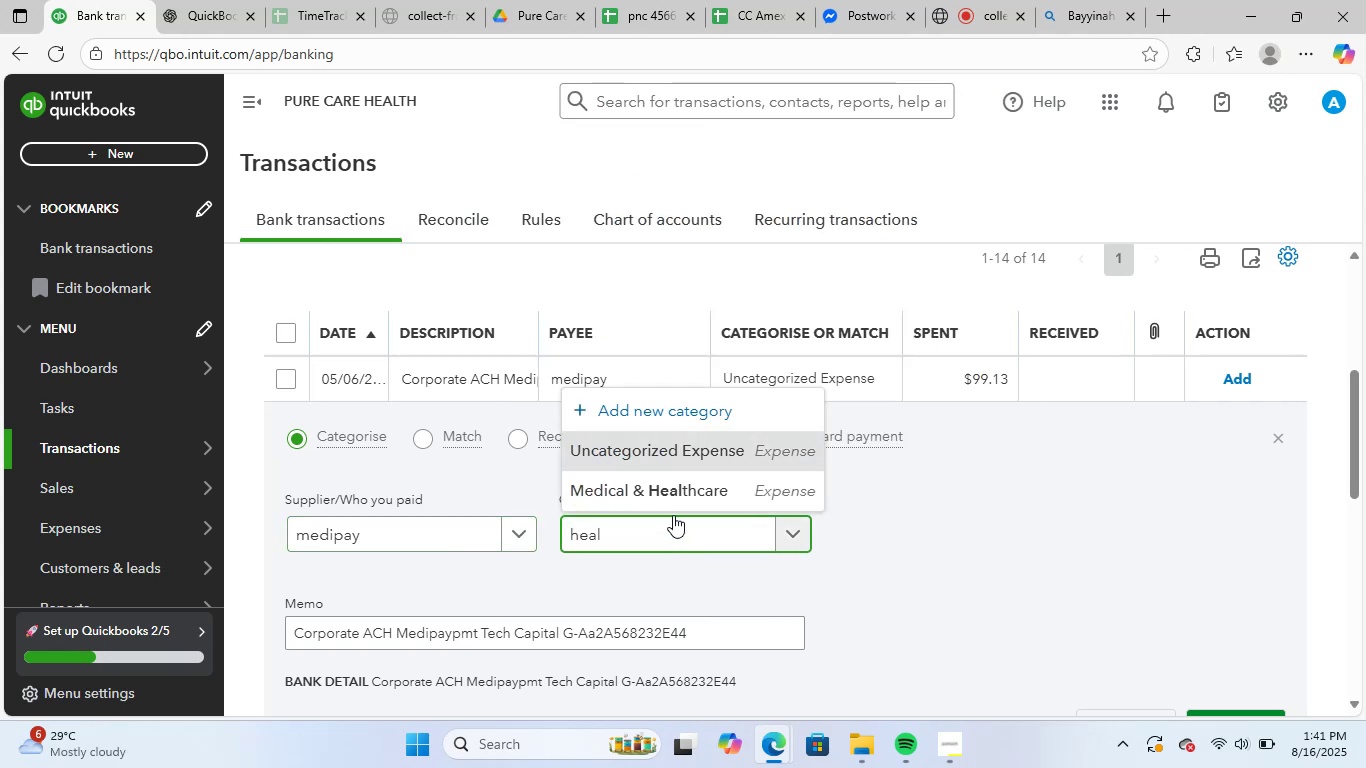 
left_click([676, 499])
 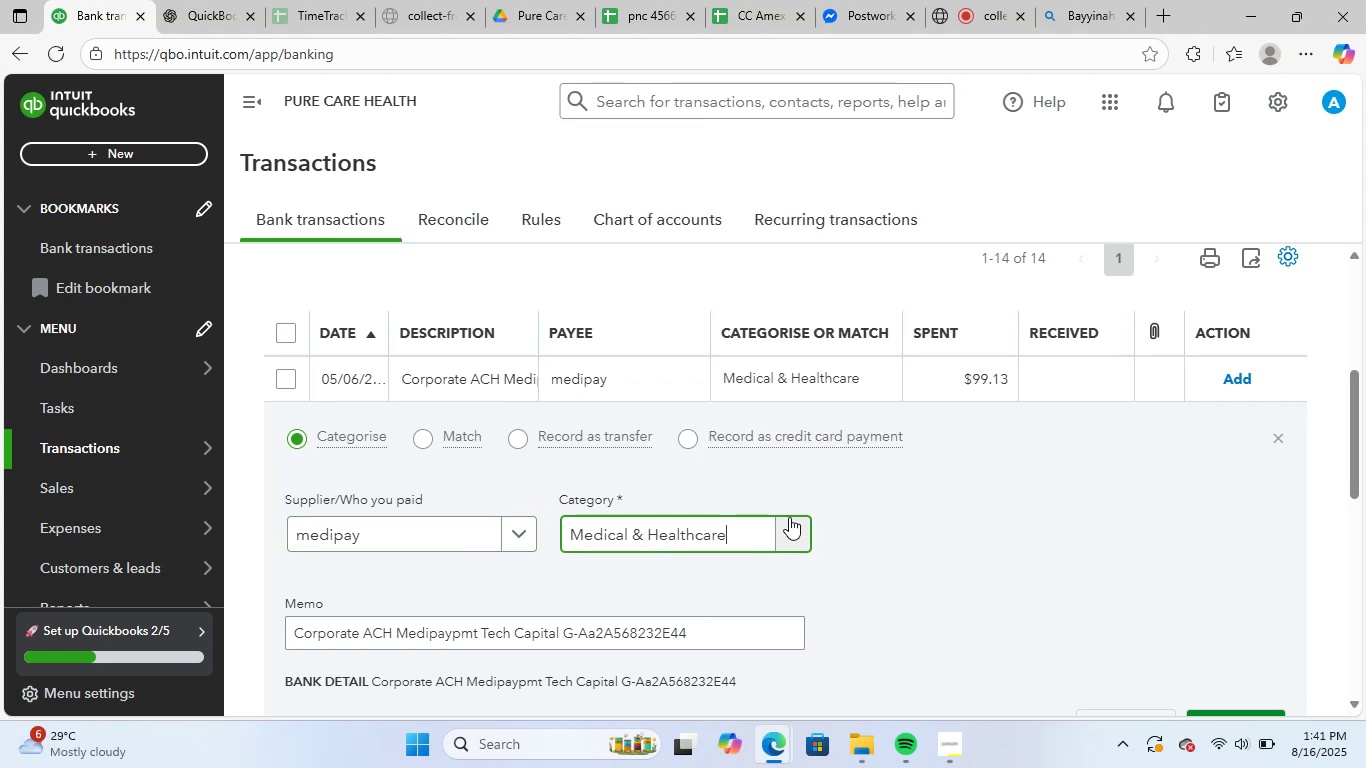 
scroll: coordinate [789, 517], scroll_direction: down, amount: 1.0
 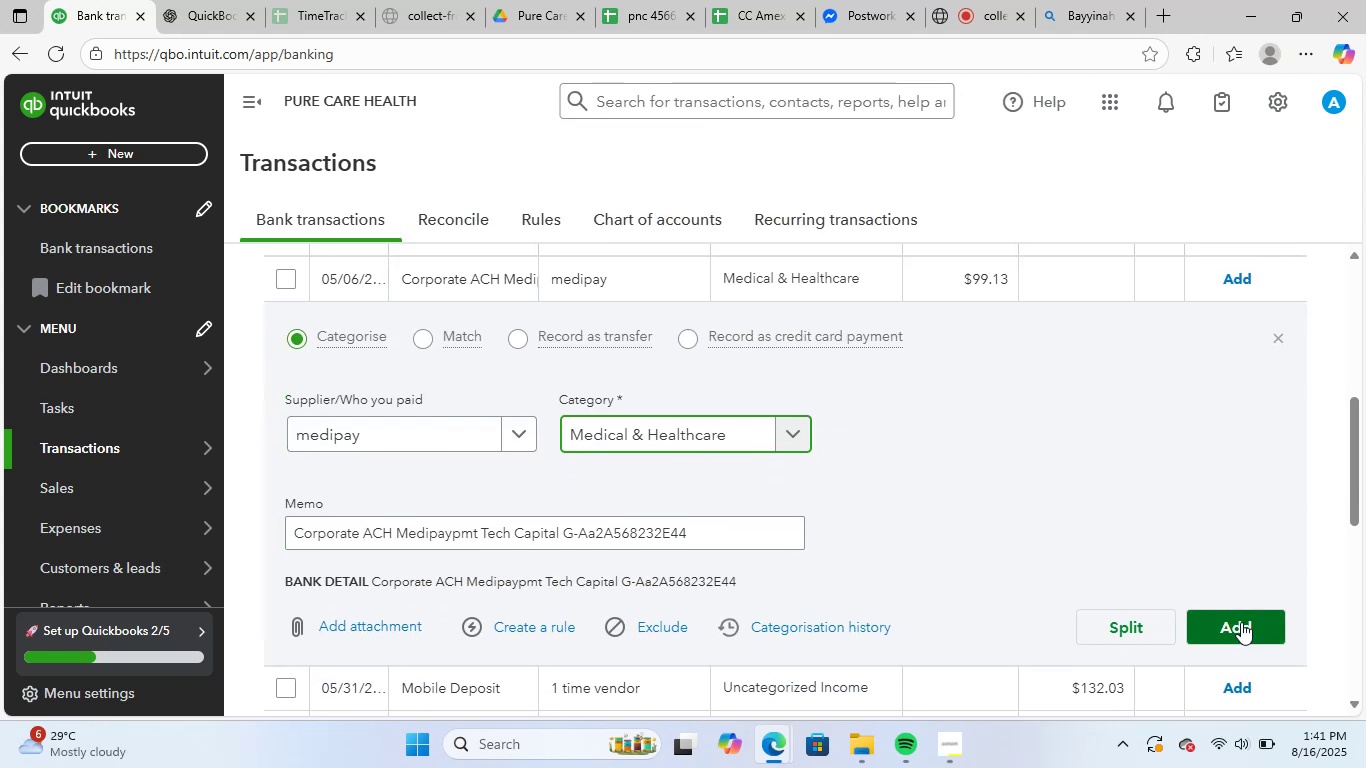 
left_click([1241, 622])
 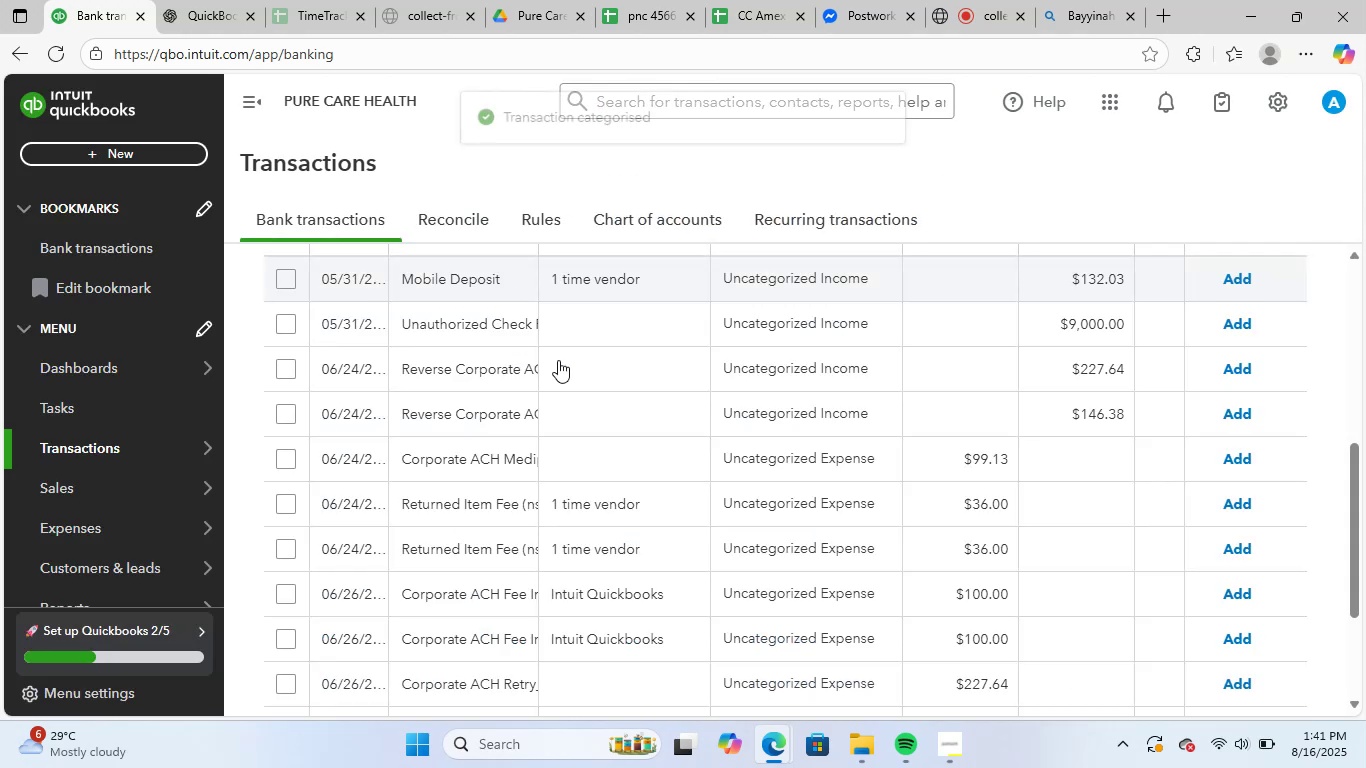 
scroll: coordinate [513, 378], scroll_direction: up, amount: 1.0
 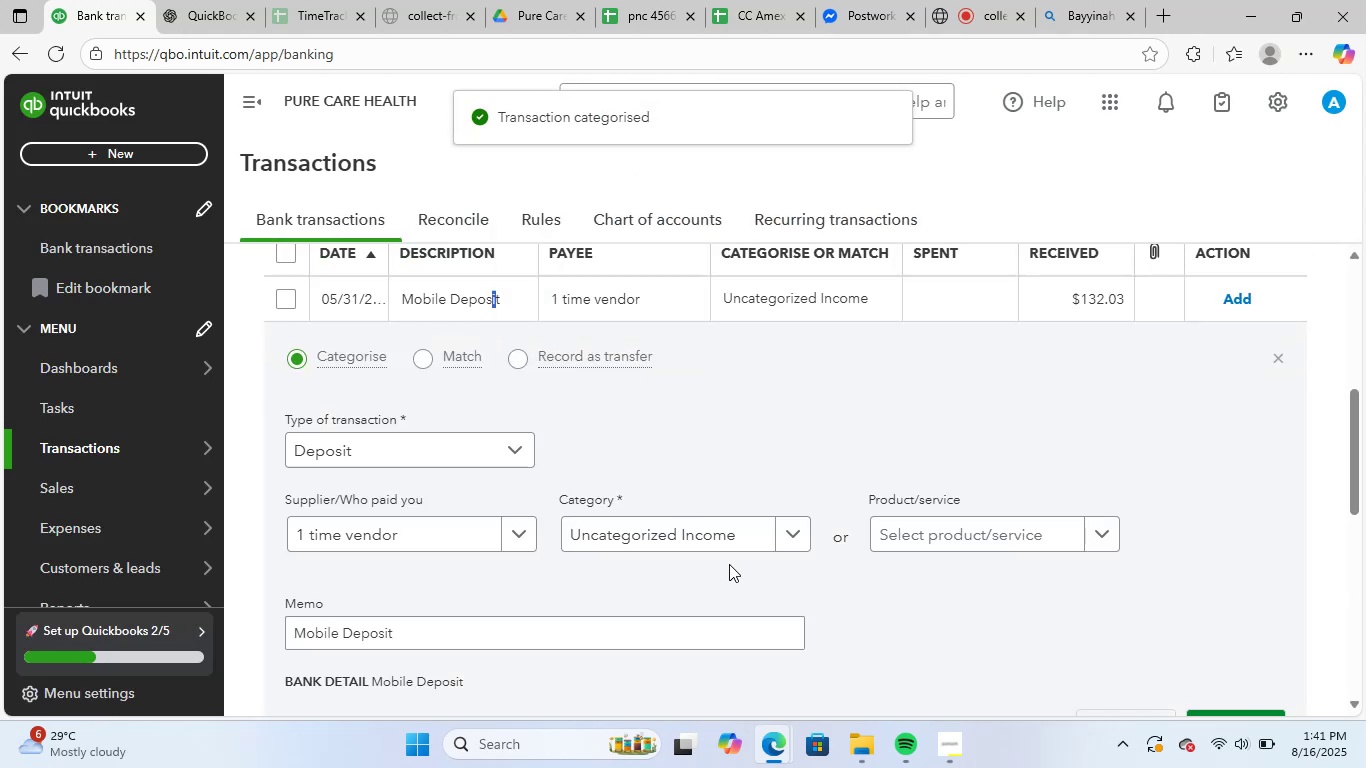 
left_click([942, 605])
 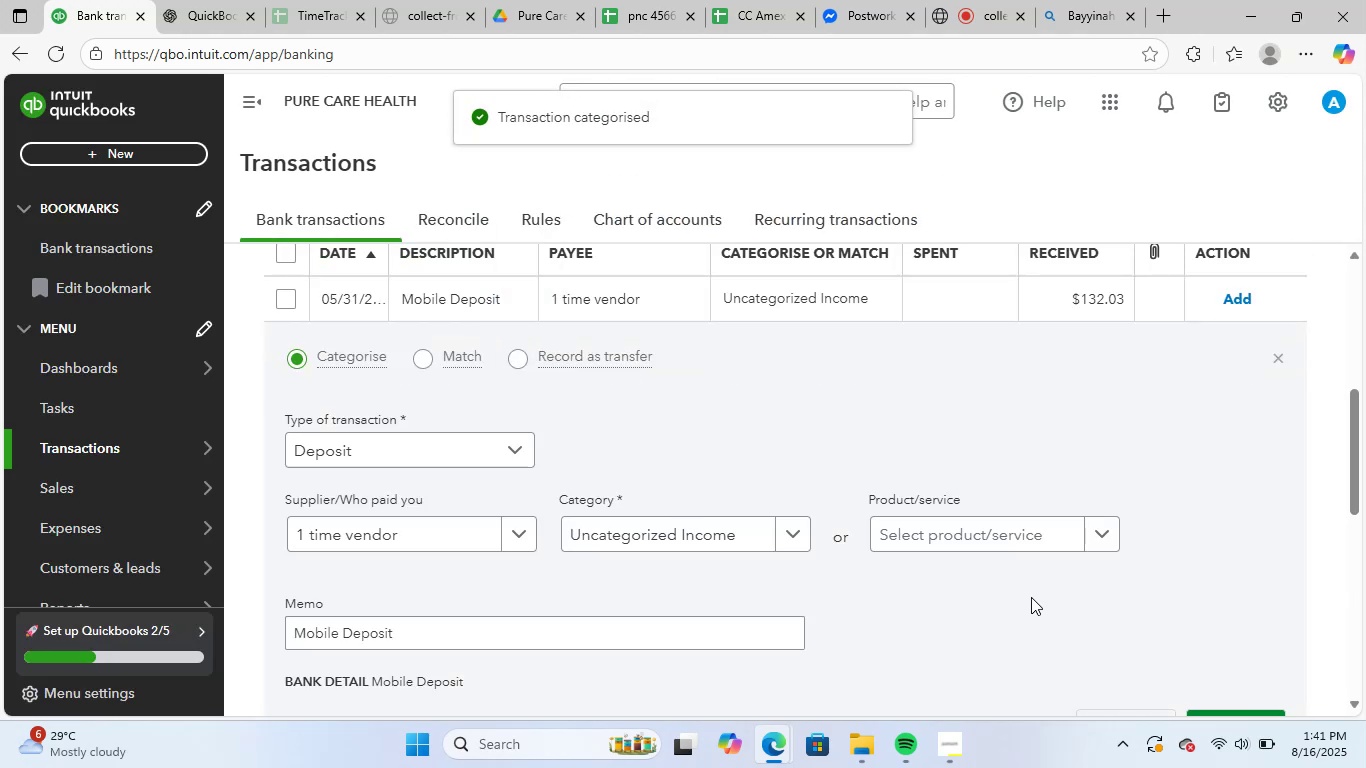 
scroll: coordinate [1036, 596], scroll_direction: down, amount: 2.0
 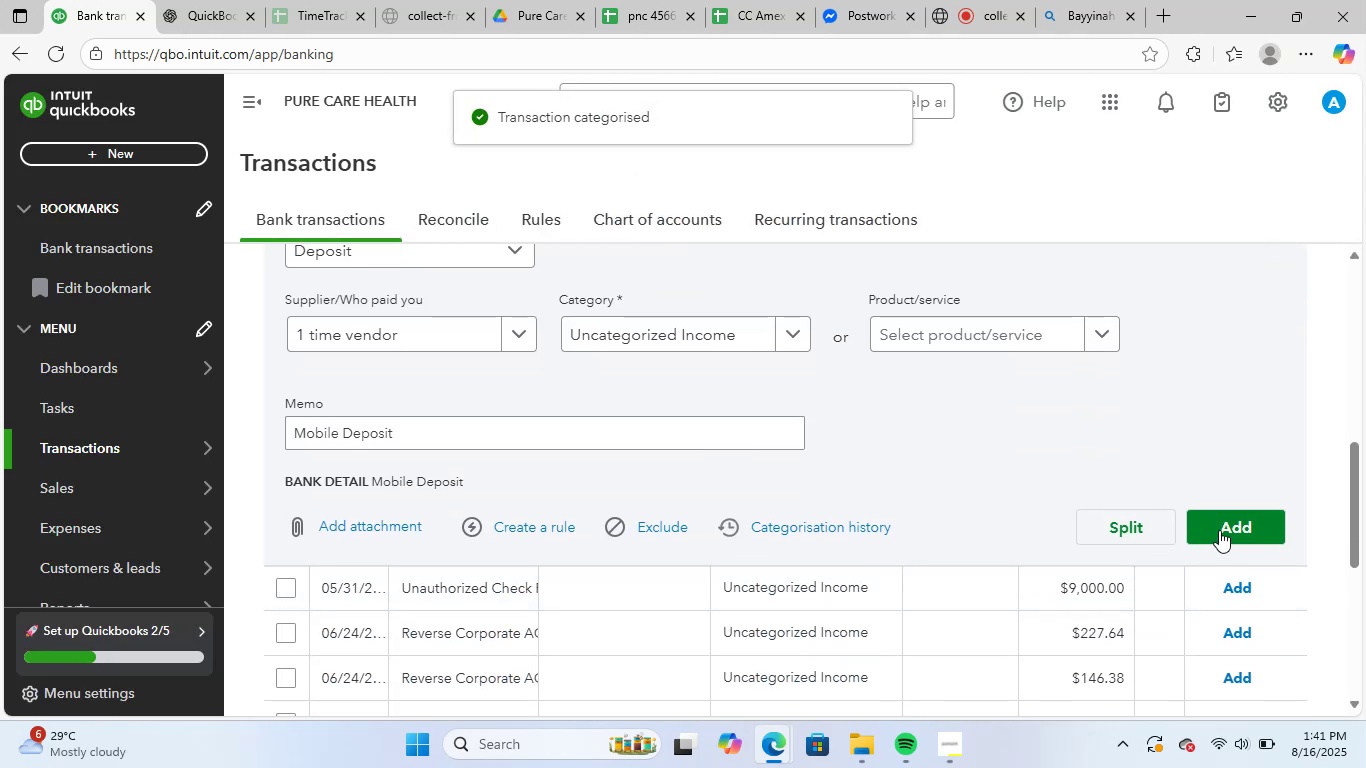 
left_click([1221, 528])
 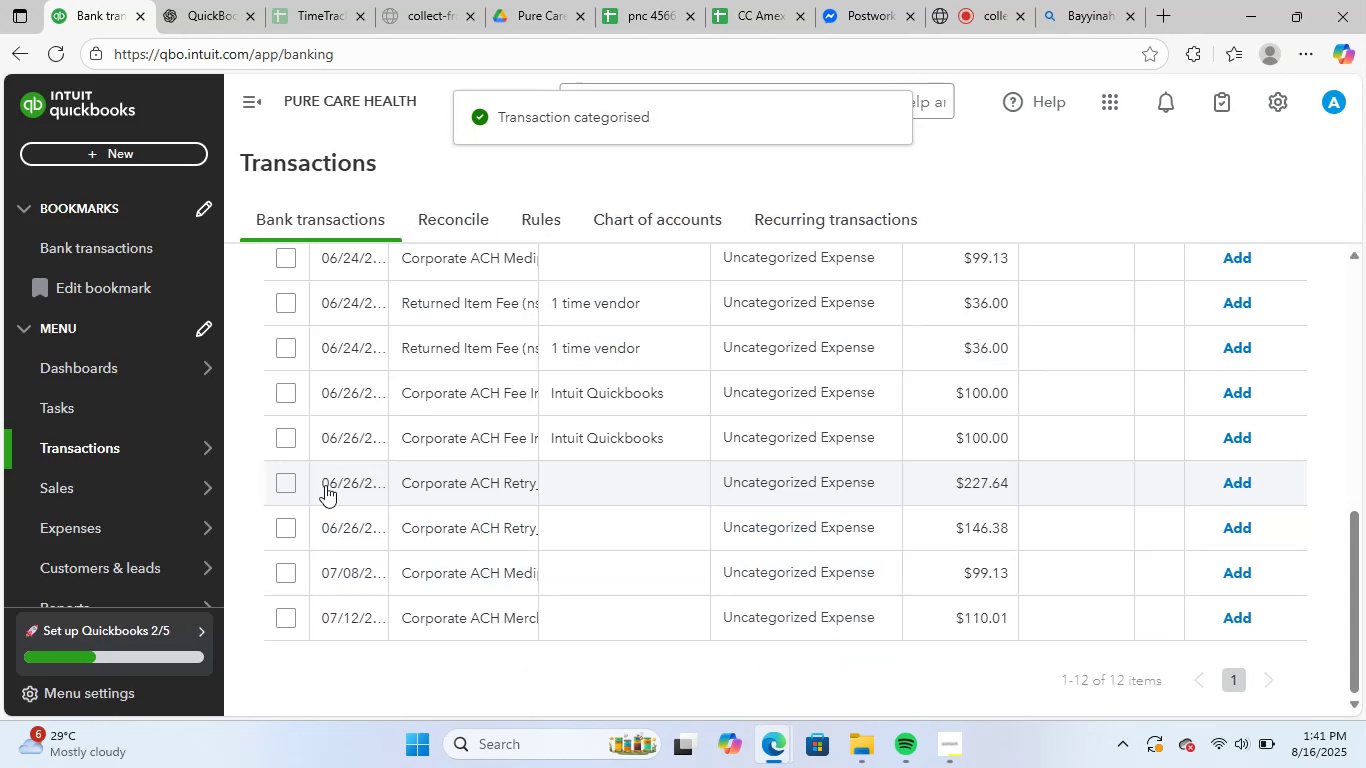 
scroll: coordinate [569, 447], scroll_direction: up, amount: 2.0
 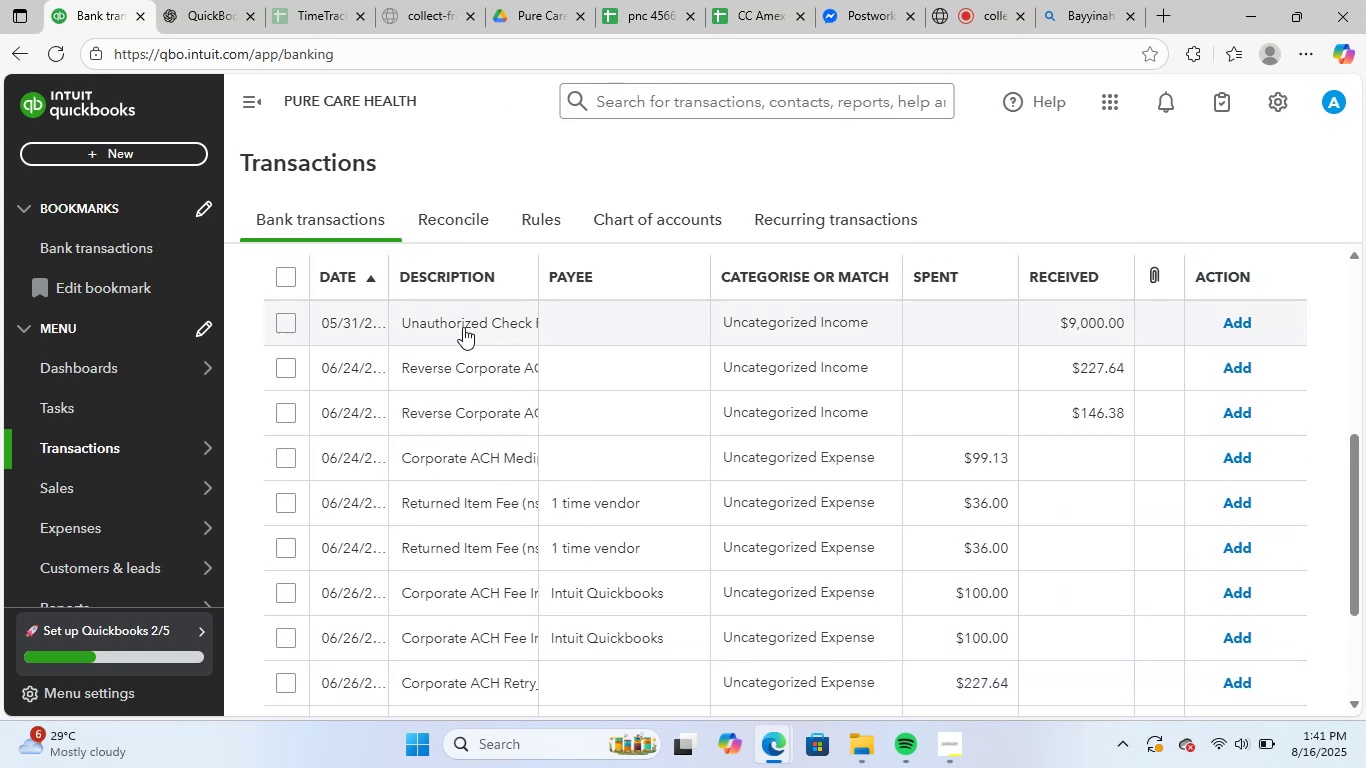 
left_click([464, 324])
 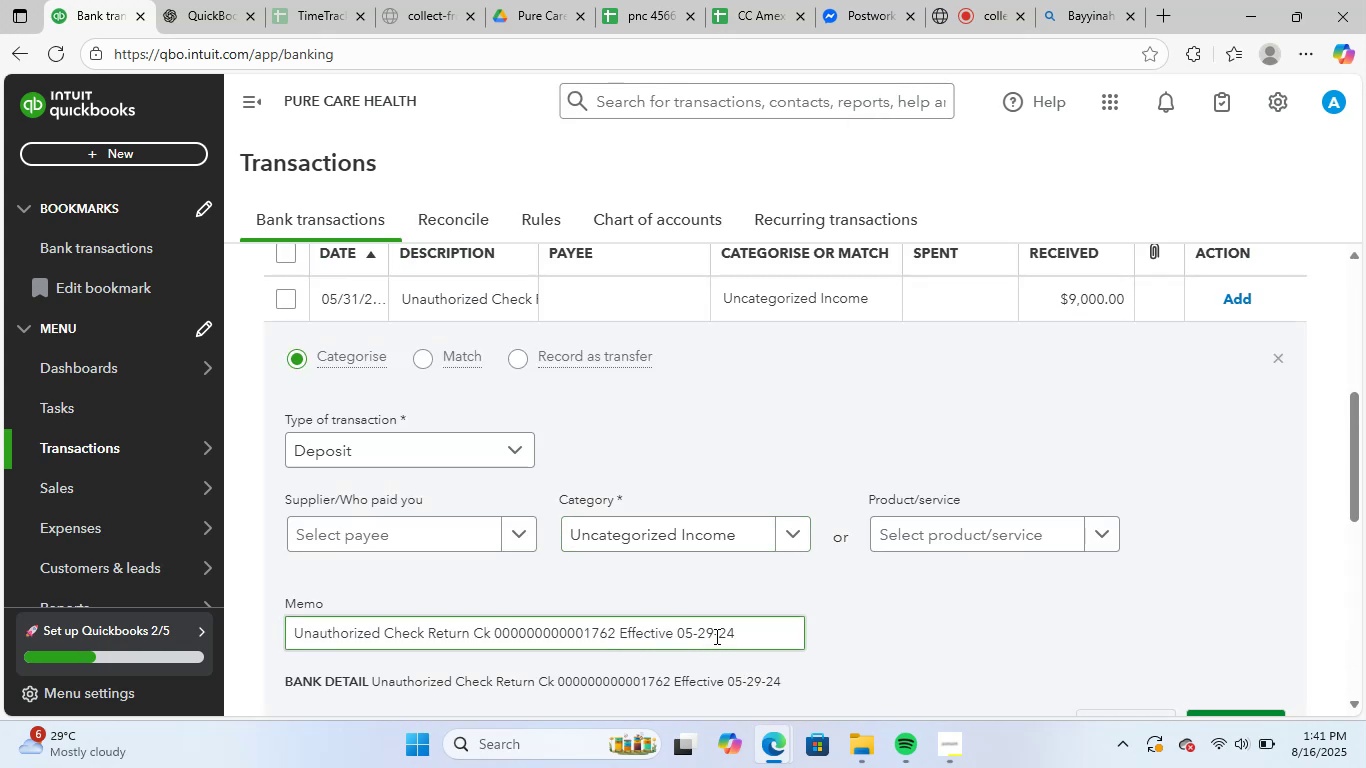 
left_click_drag(start_coordinate=[741, 628], to_coordinate=[192, 577])
 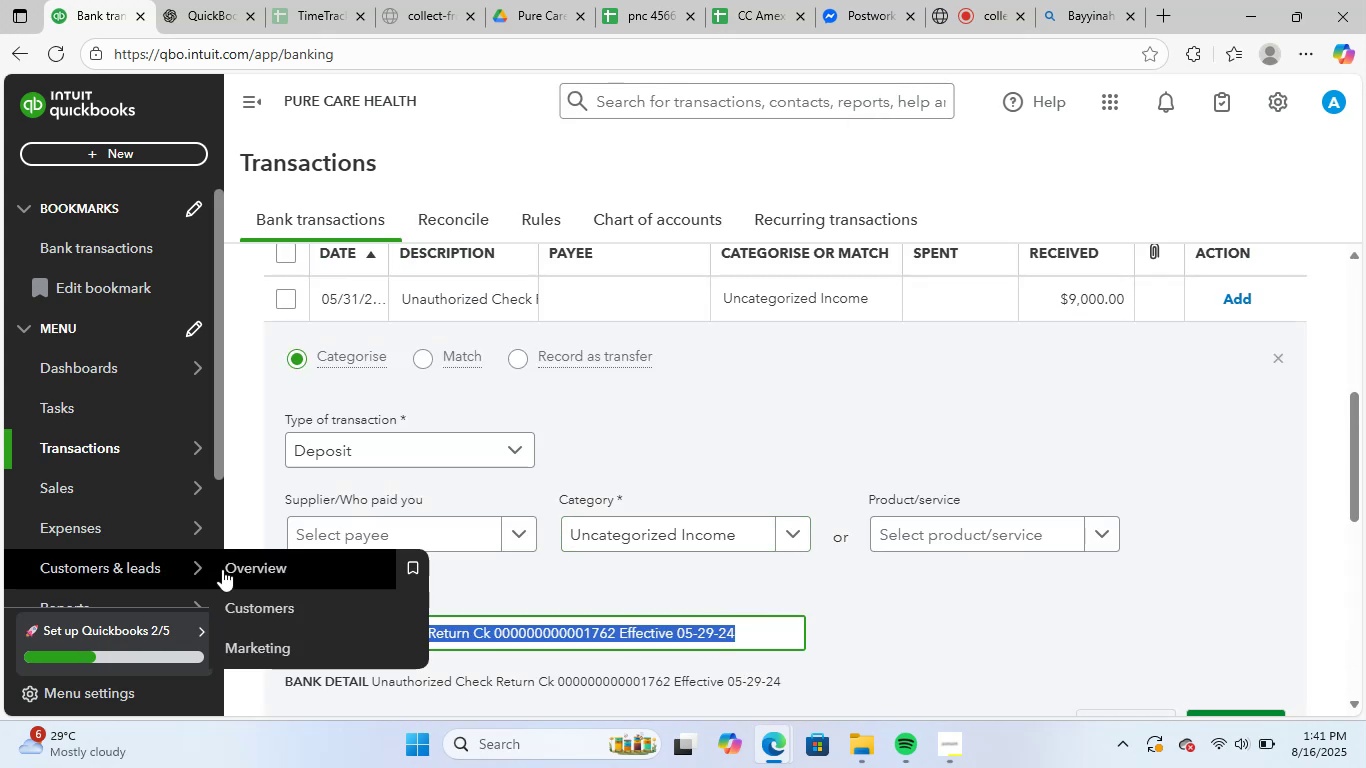 
key(Control+ControlLeft)
 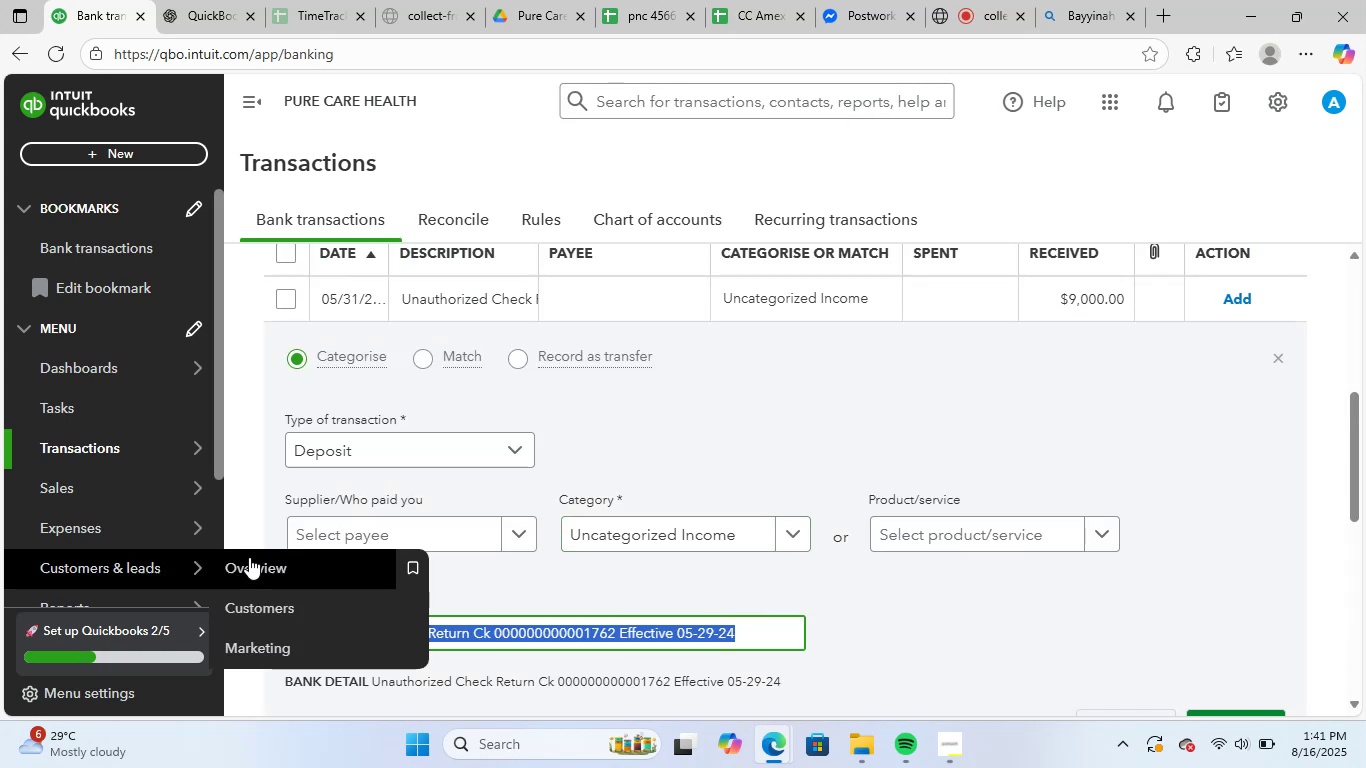 
key(Control+C)
 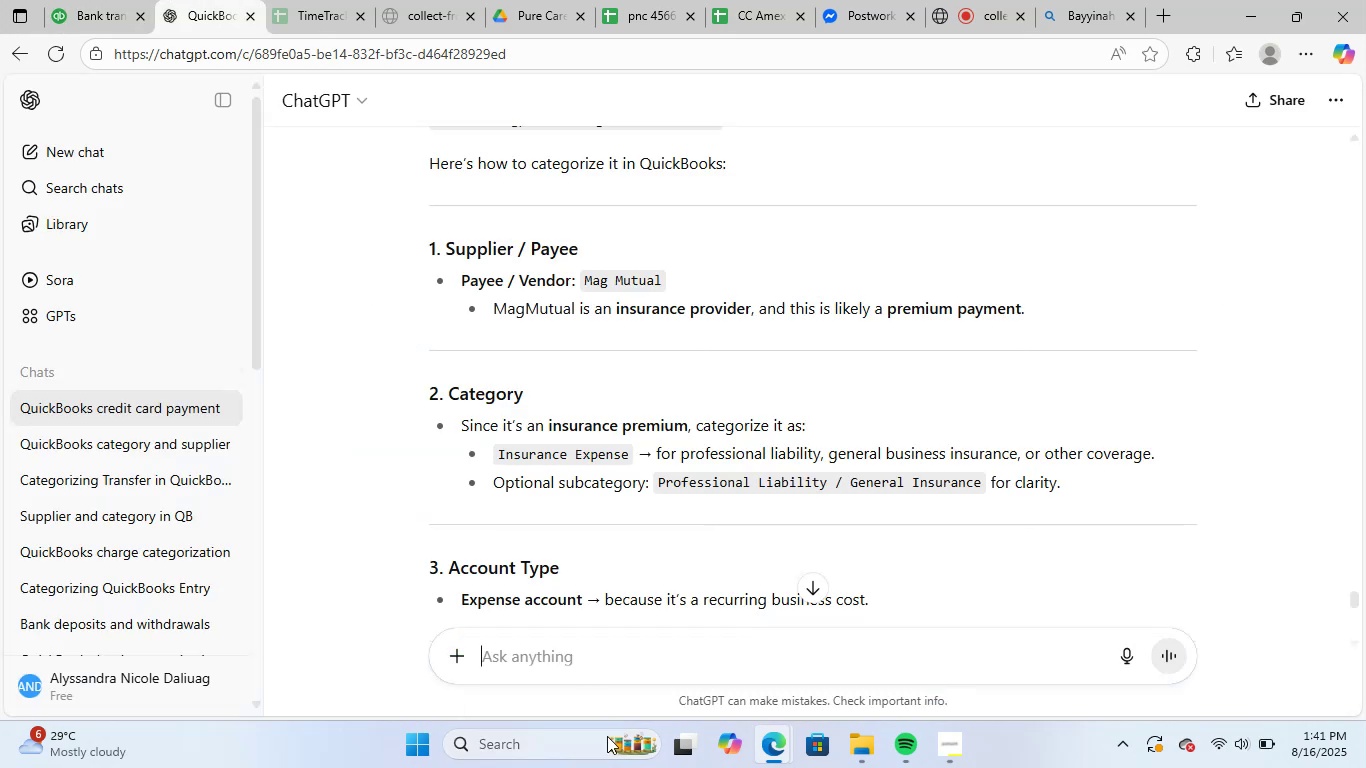 
left_click([663, 662])
 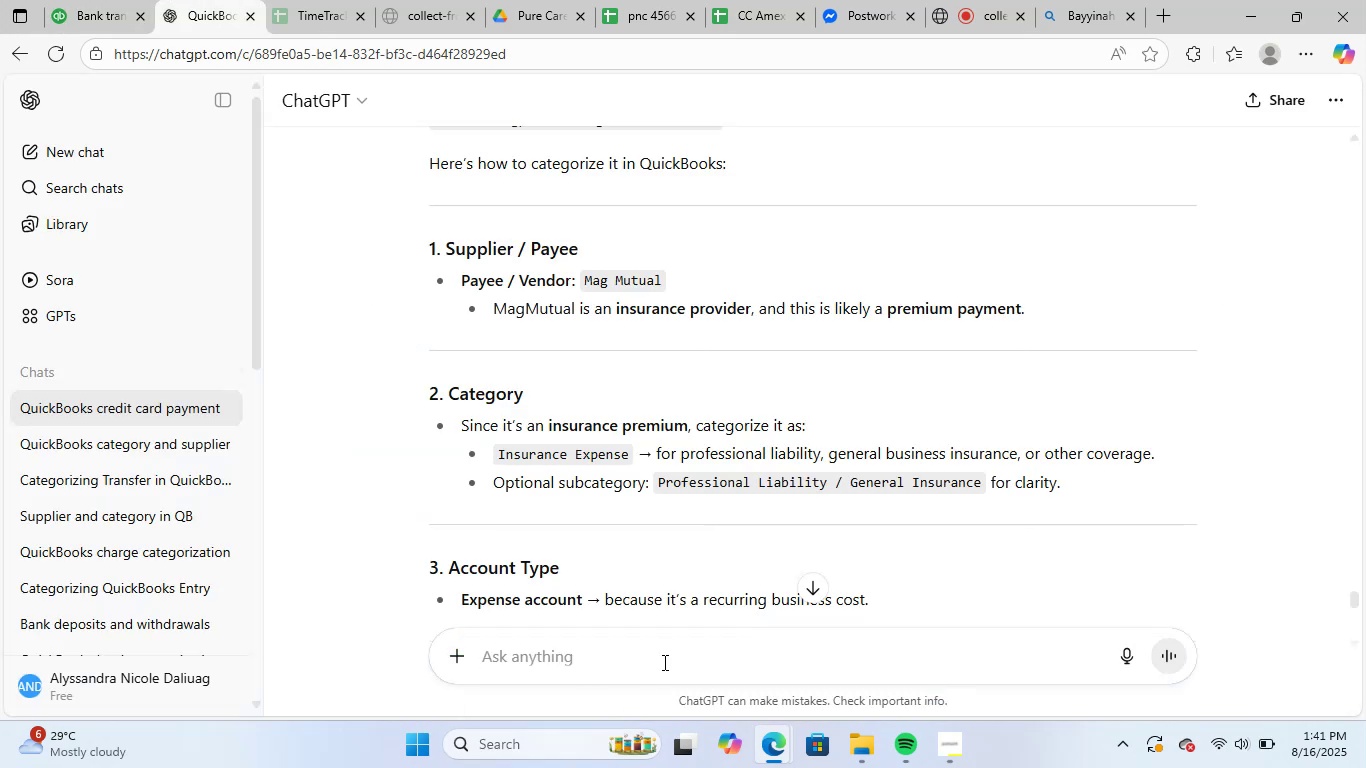 
key(Control+ControlLeft)
 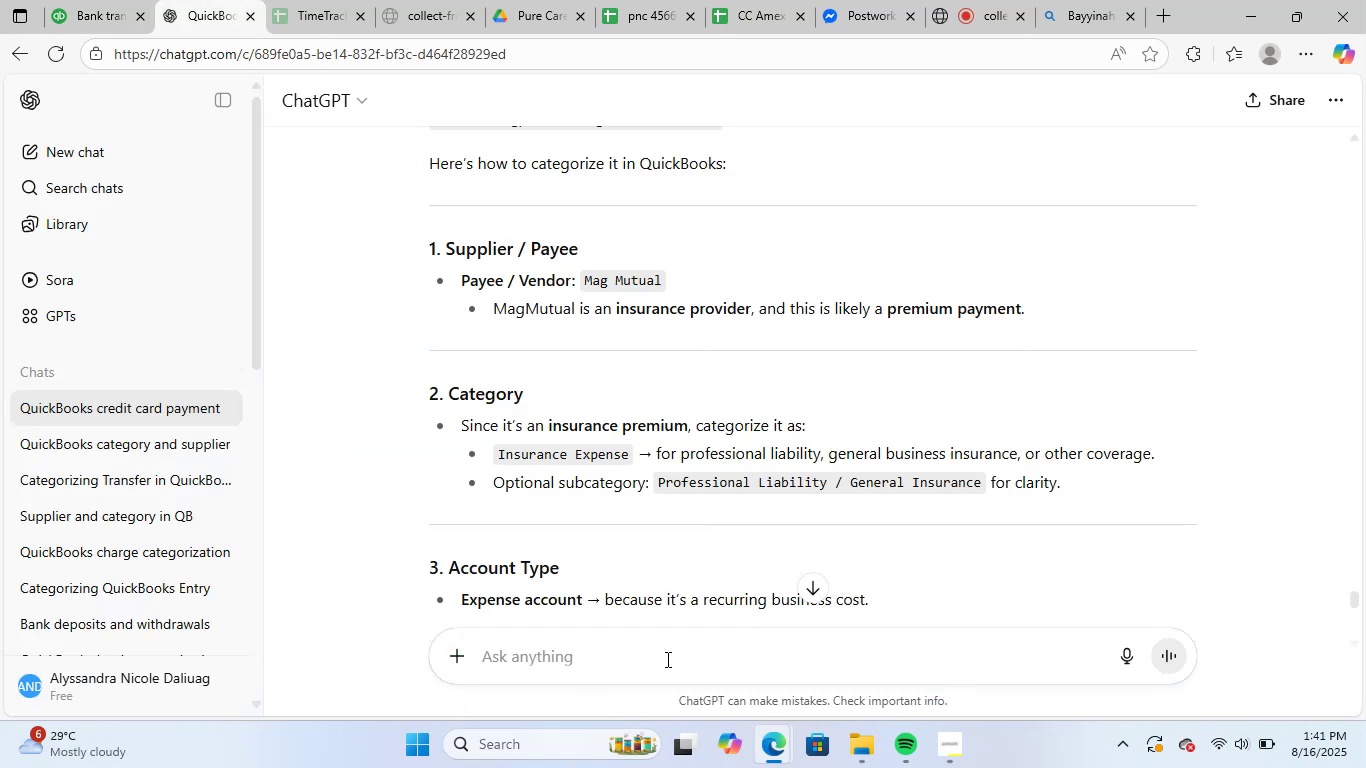 
key(Control+V)
 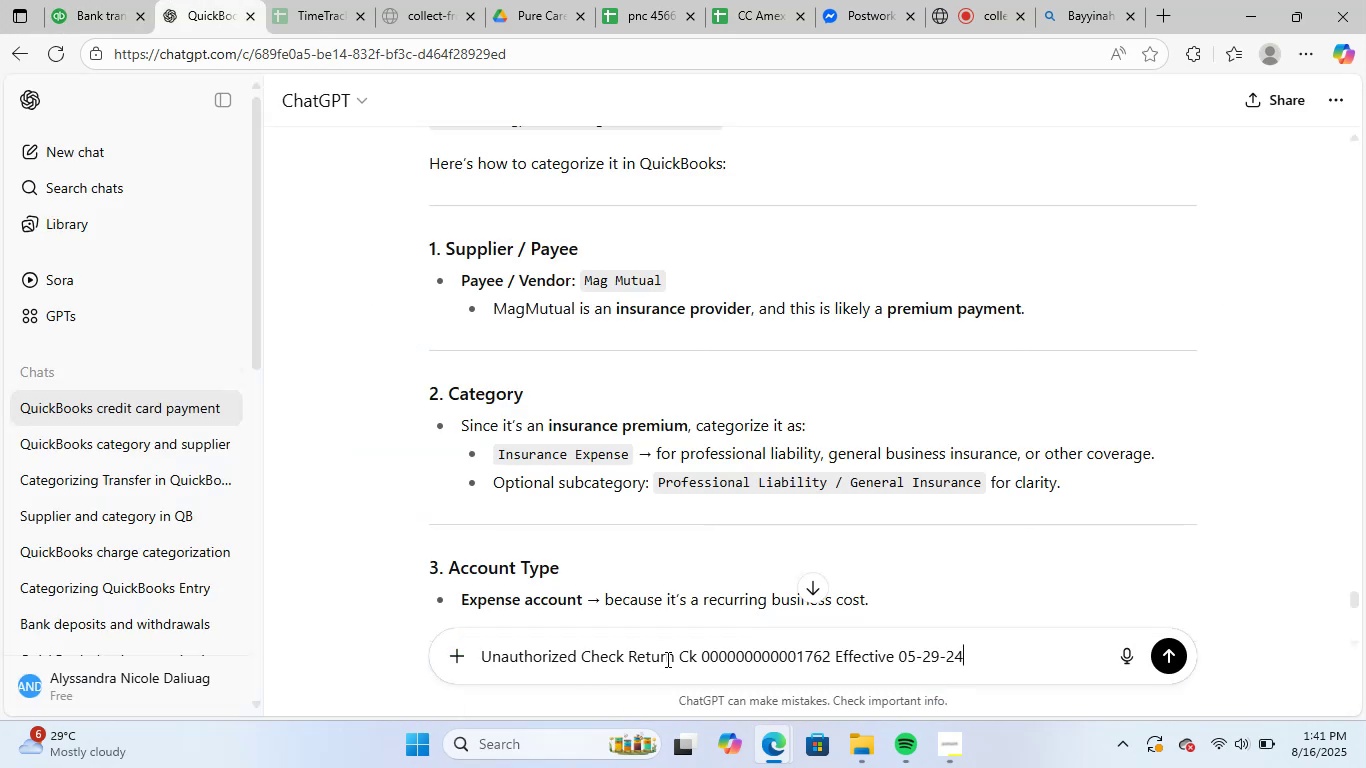 
key(NumpadEnter)
 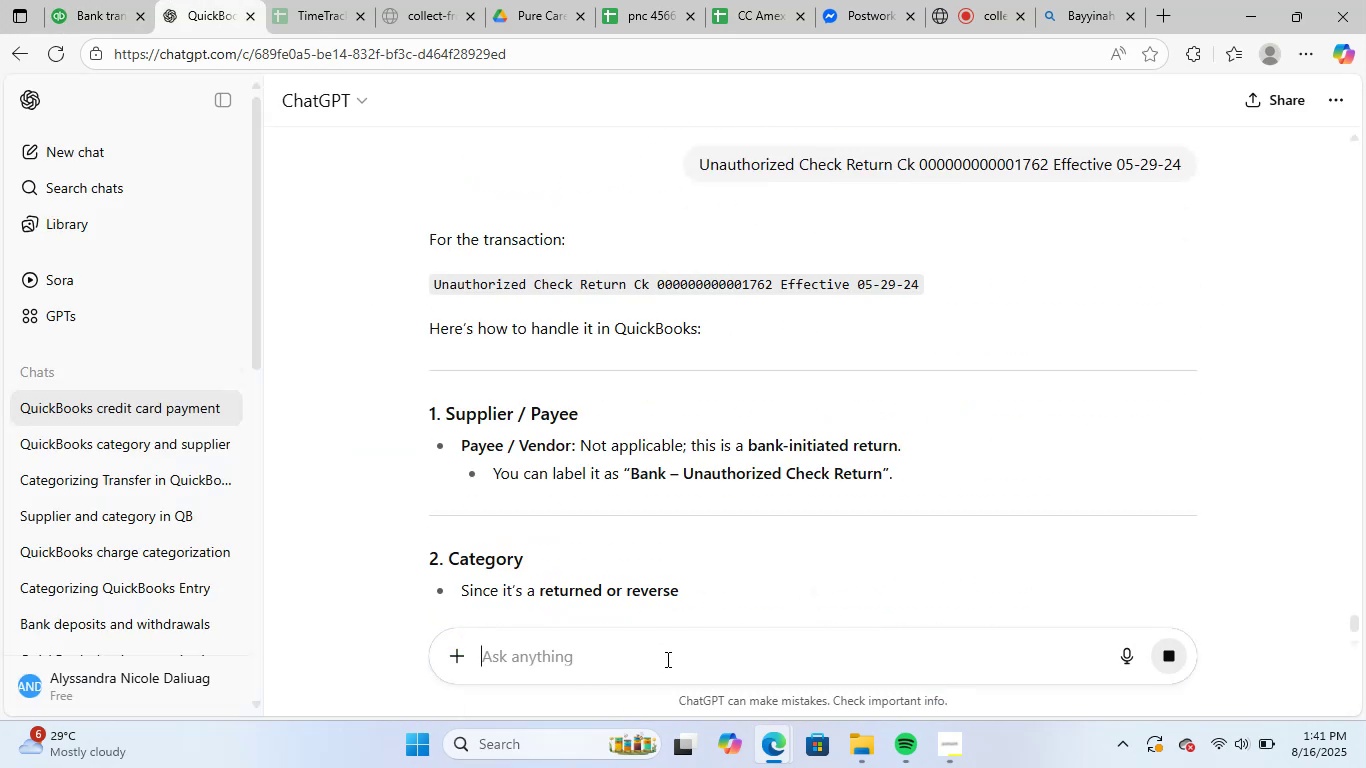 
wait(6.29)
 